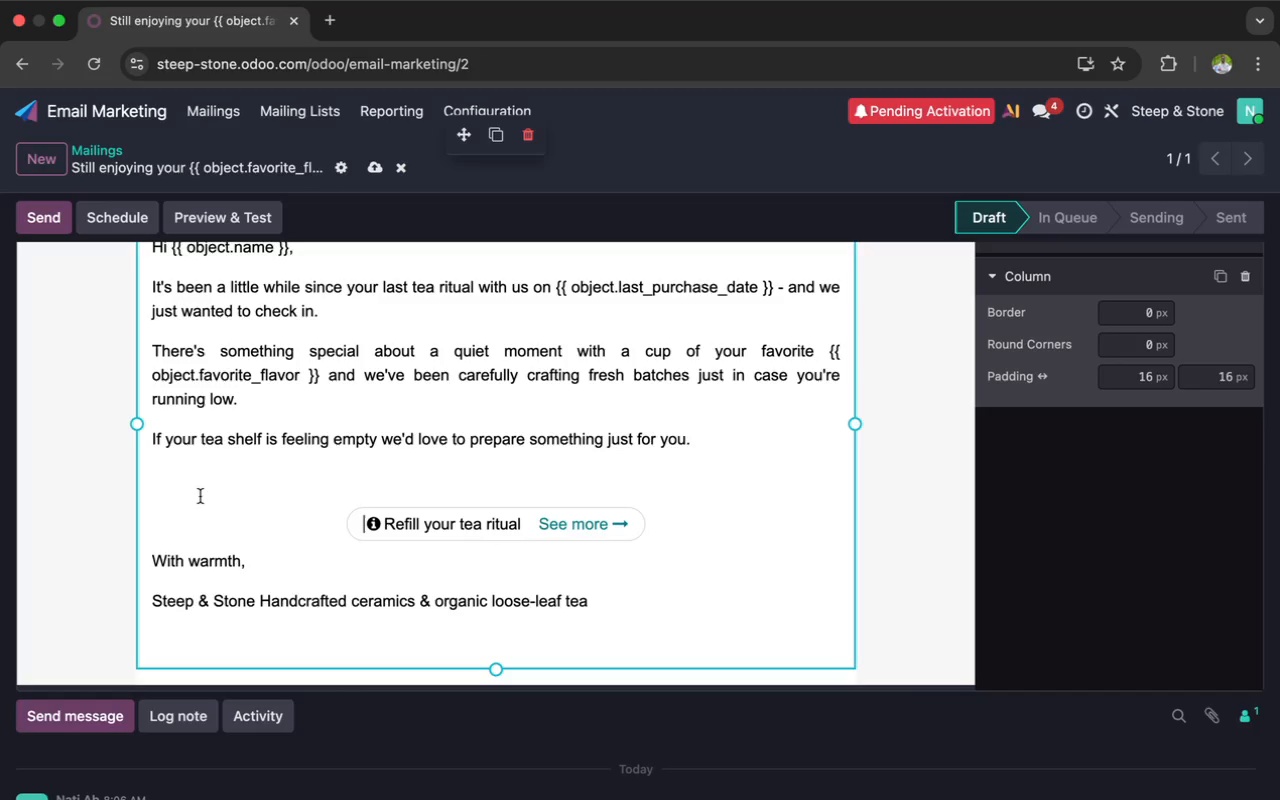 
left_click([197, 496])
 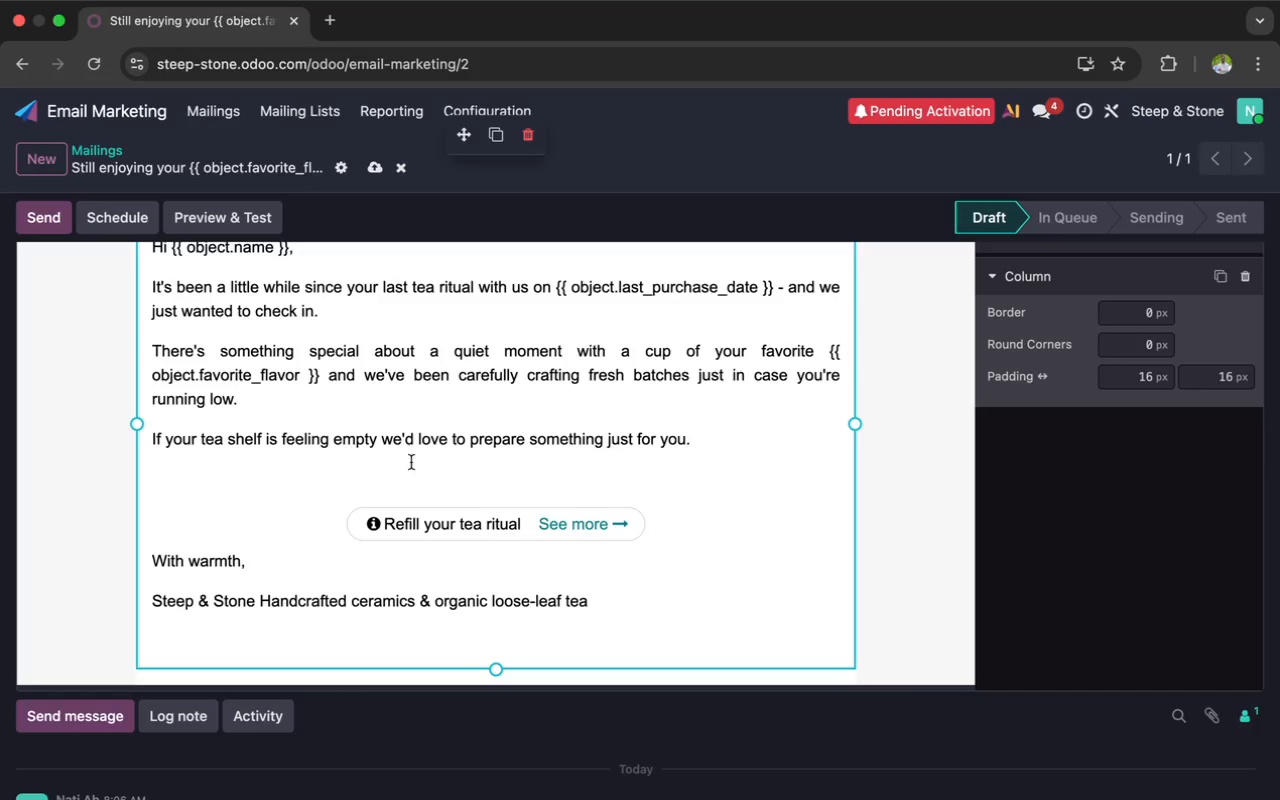 
left_click([500, 470])
 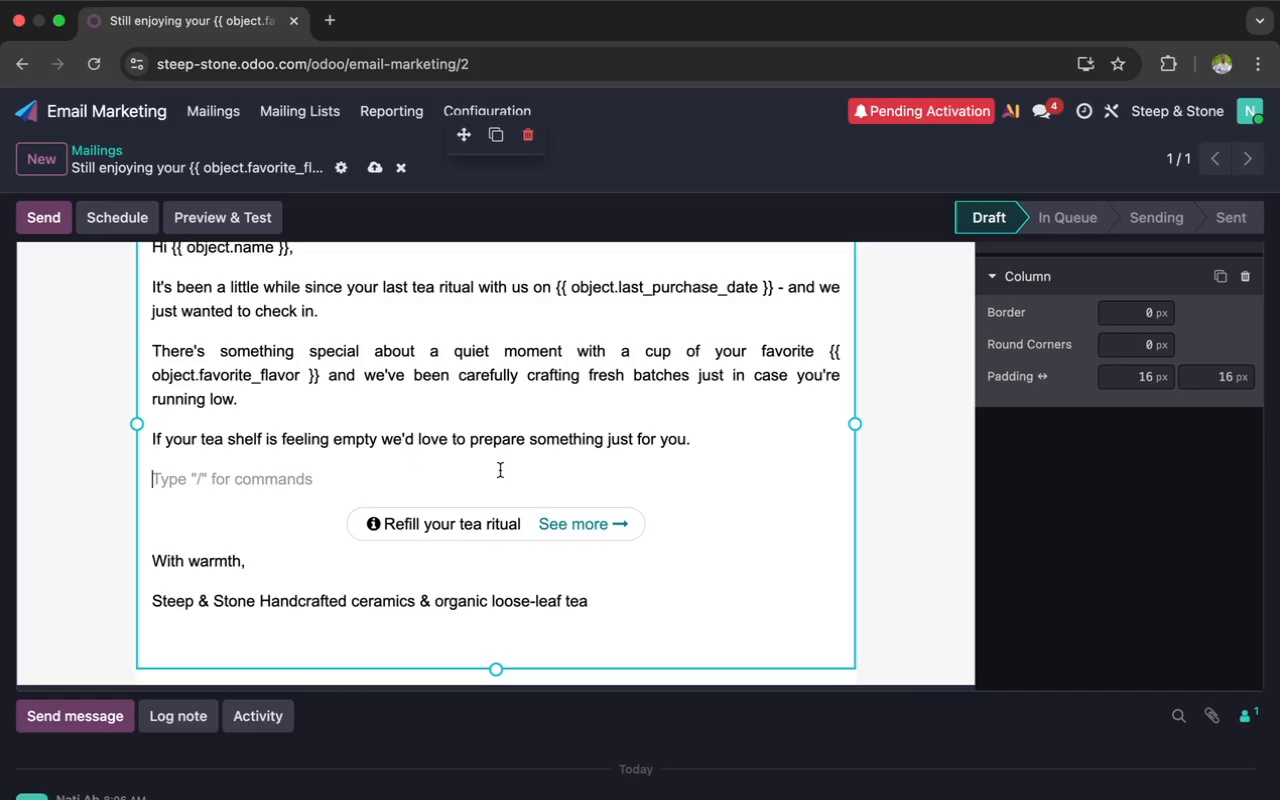 
key(Backspace)
 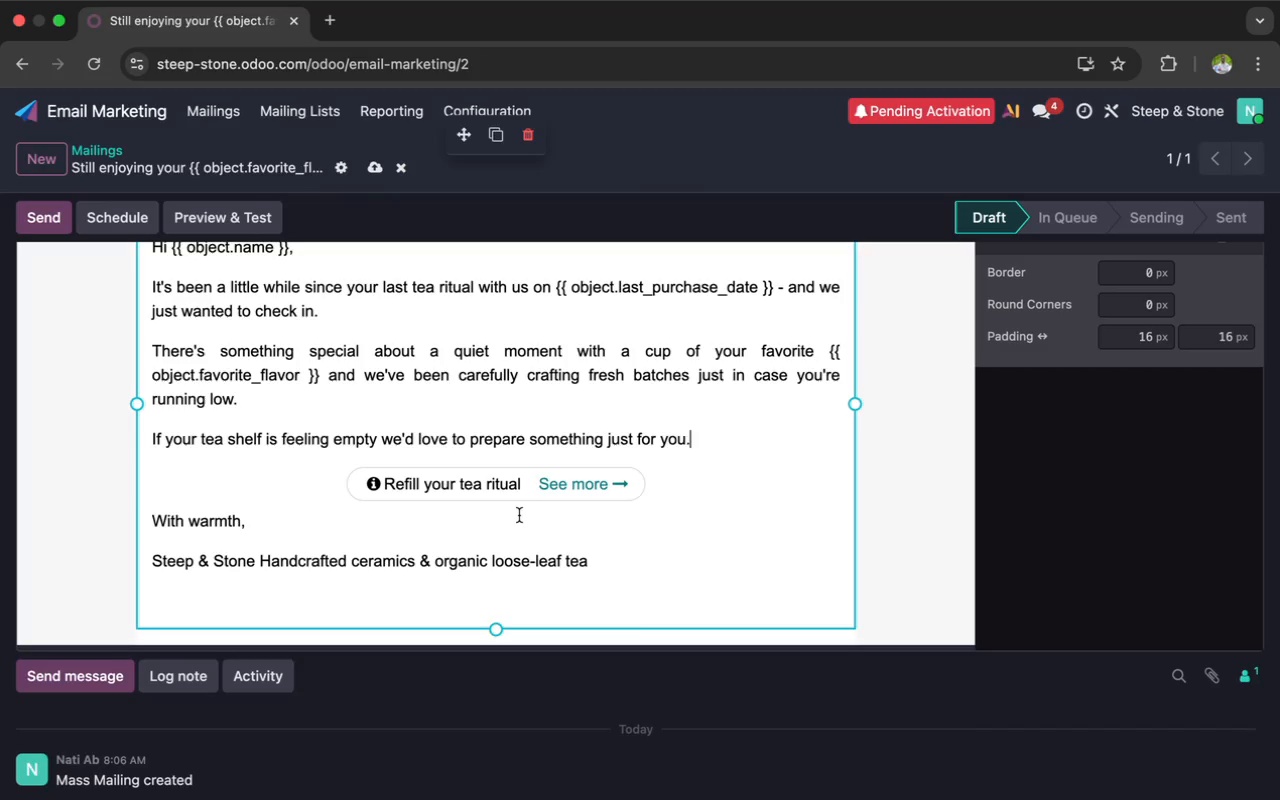 
wait(18.16)
 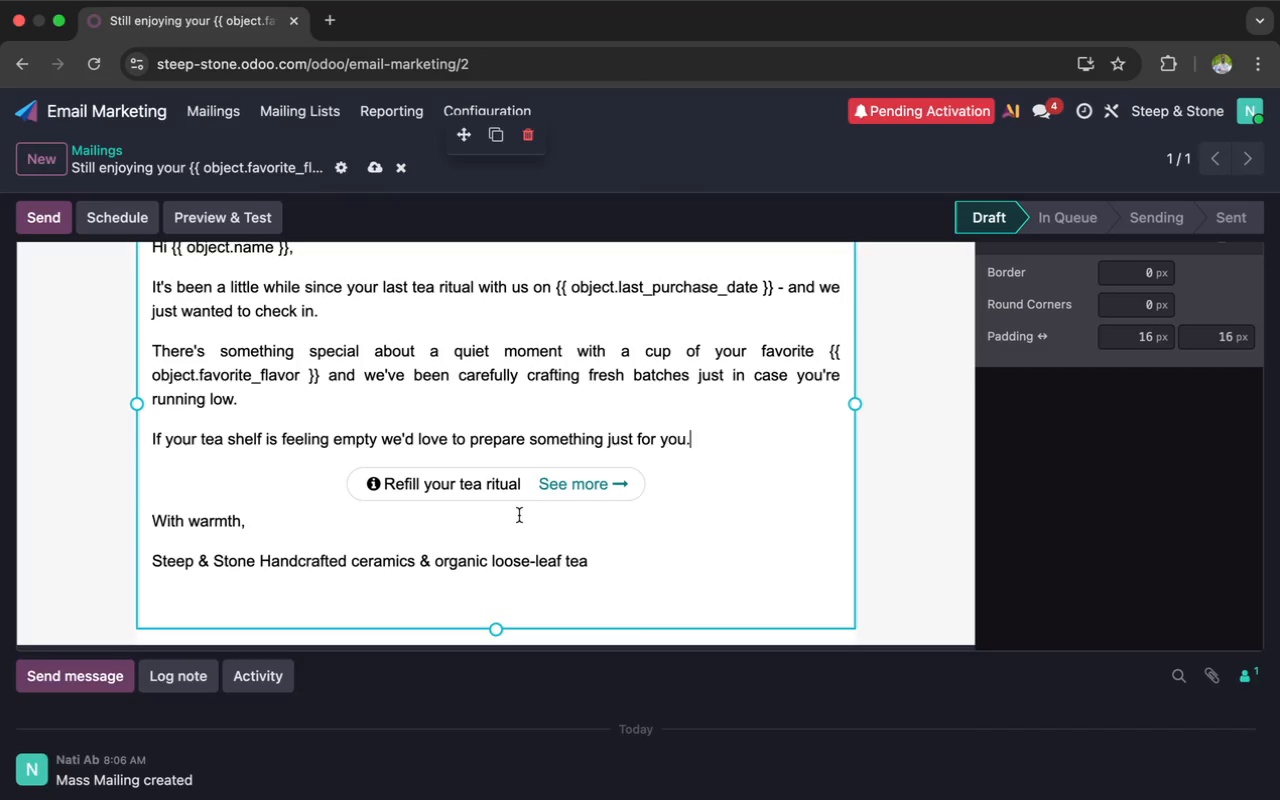 
scroll: coordinate [1021, 323], scroll_direction: up, amount: 21.0
 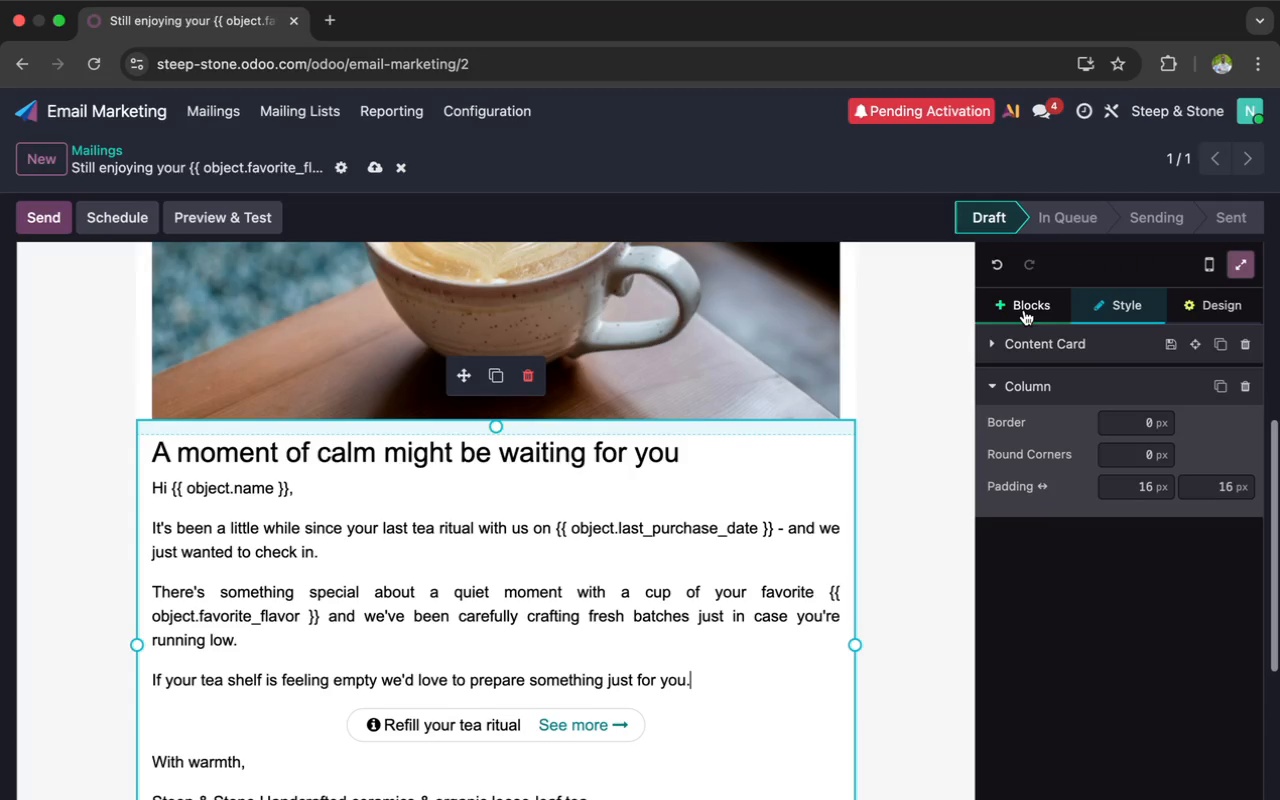 
left_click([1024, 311])
 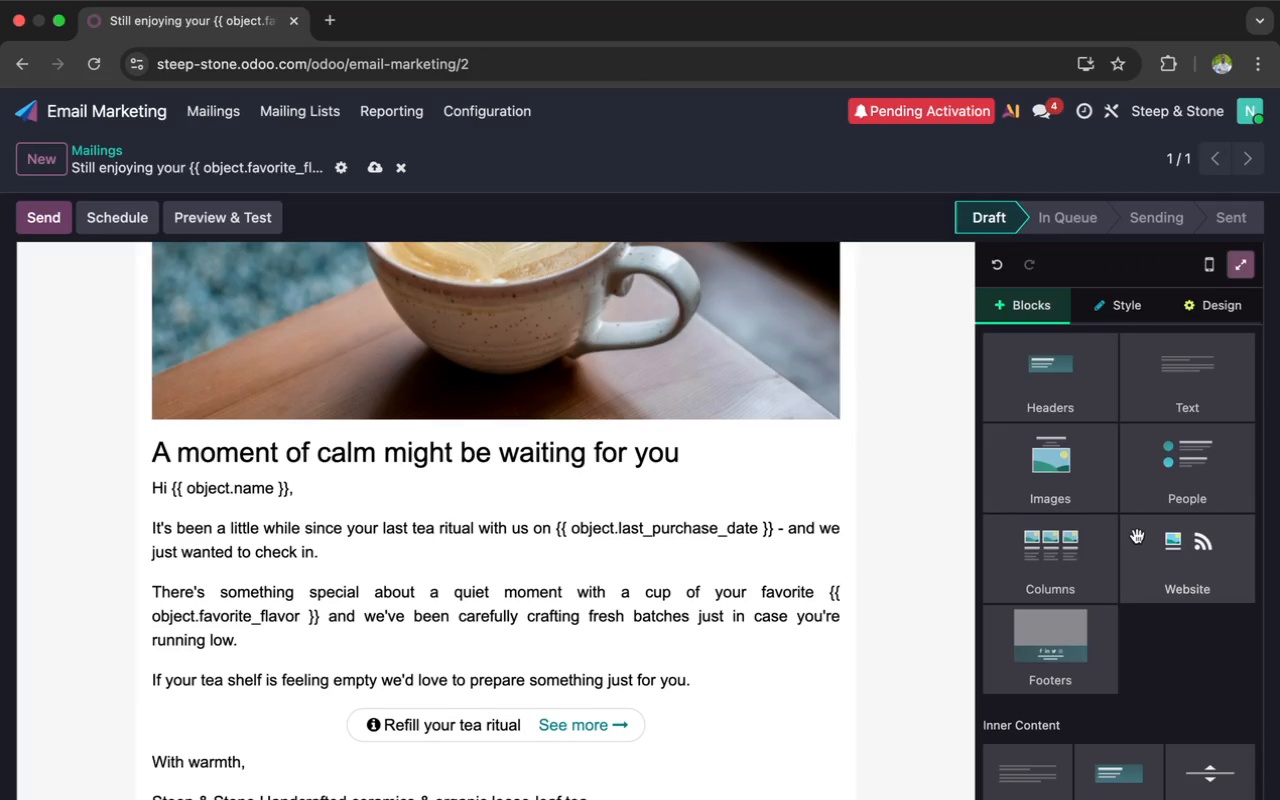 
scroll: coordinate [1137, 536], scroll_direction: down, amount: 43.0
 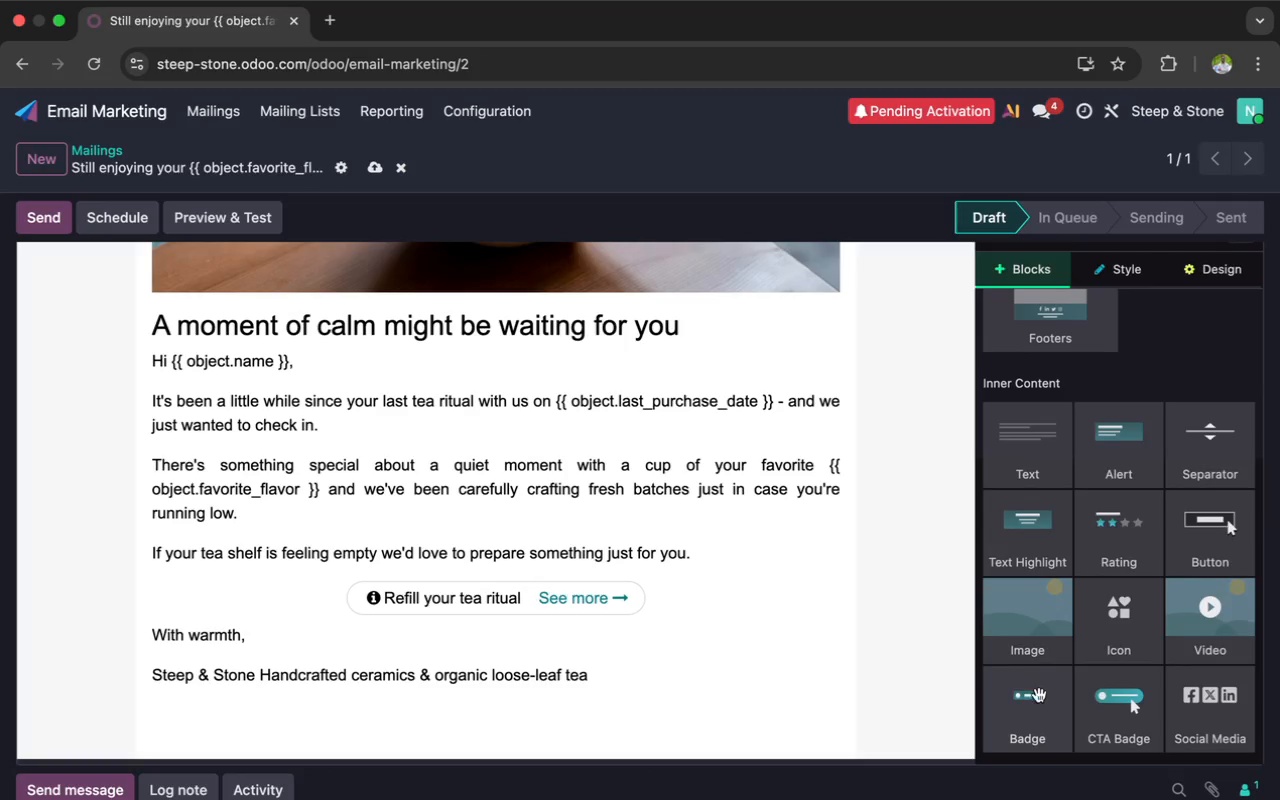 
mouse_move([1060, 692])
 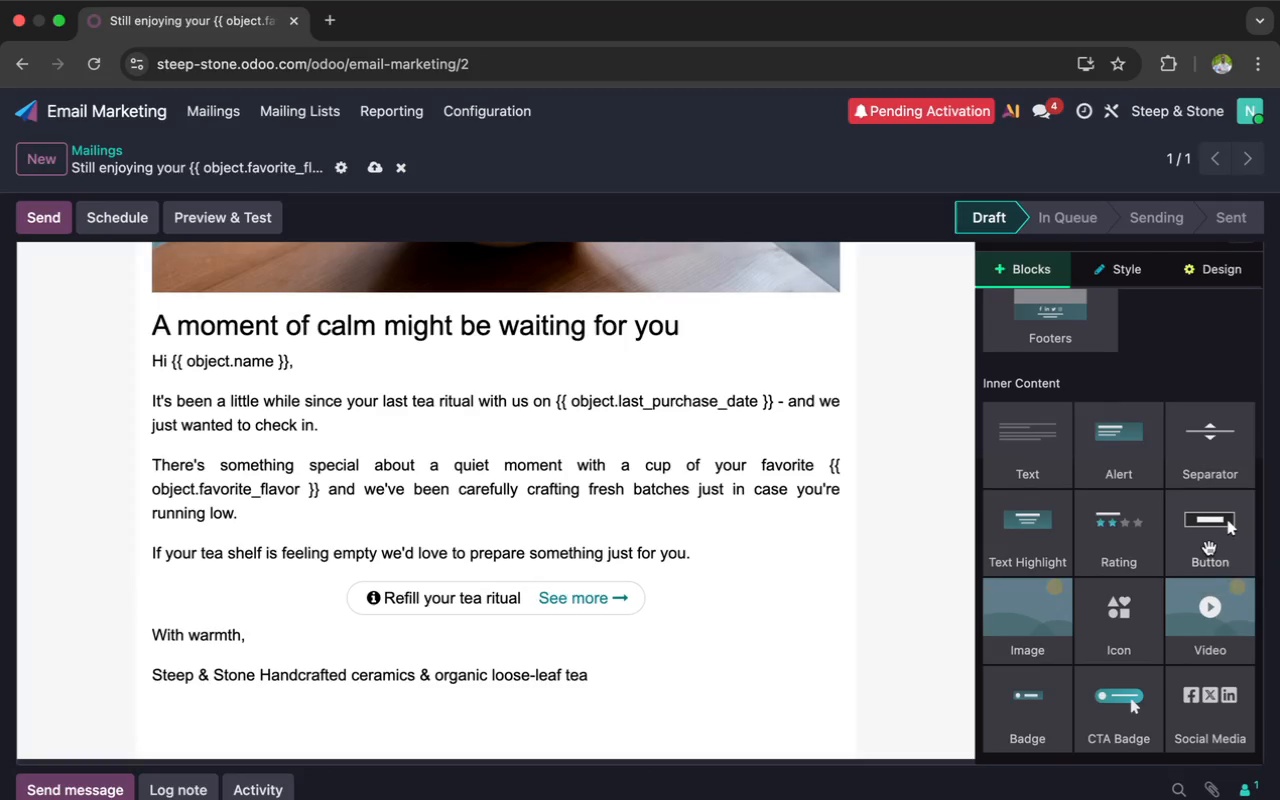 
left_click_drag(start_coordinate=[1209, 548], to_coordinate=[423, 670])
 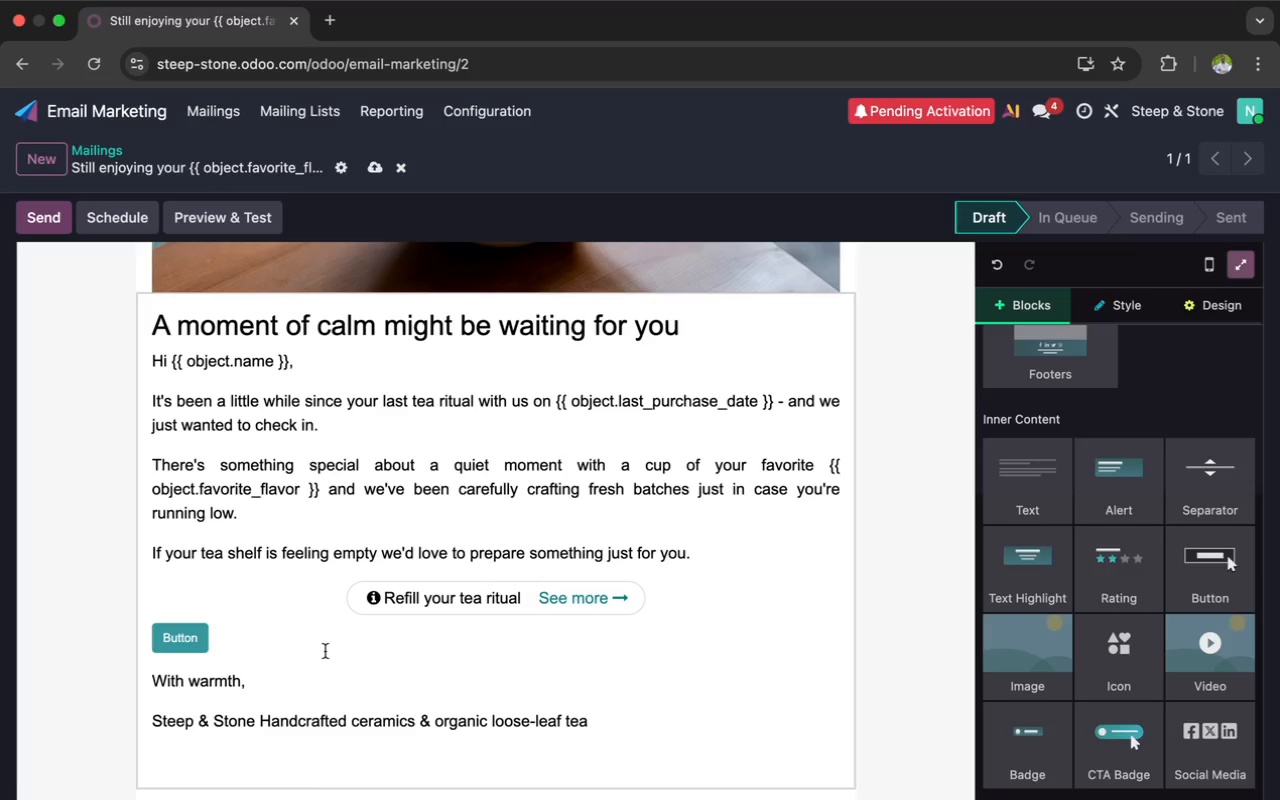 
wait(50.08)
 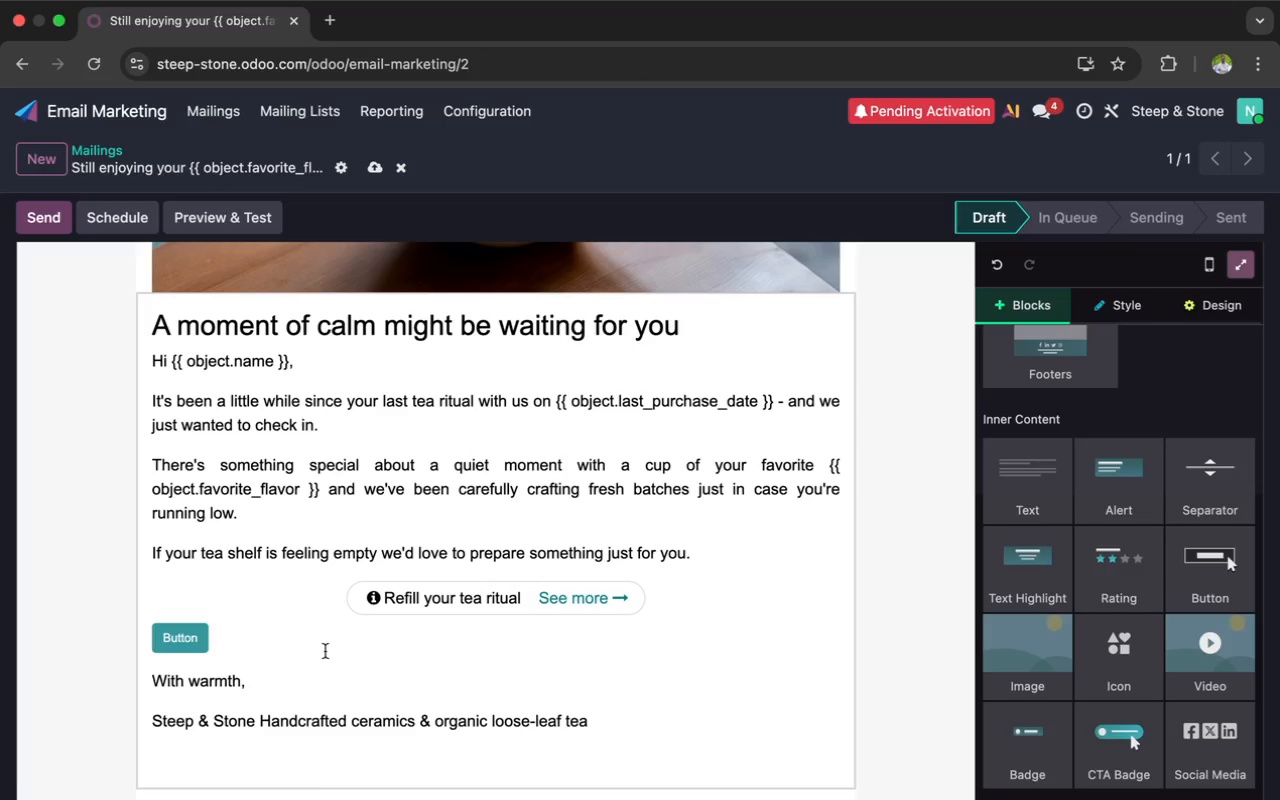 
left_click([209, 212])
 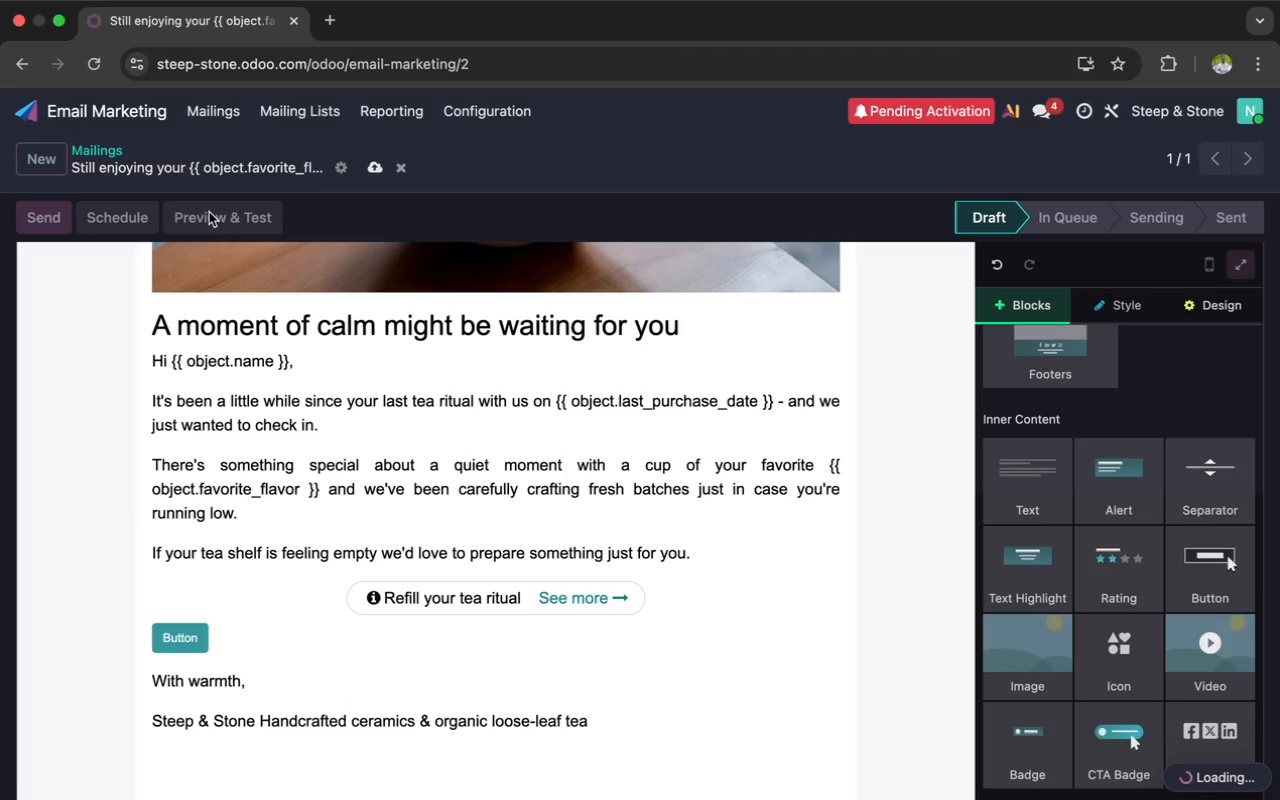 
wait(6.5)
 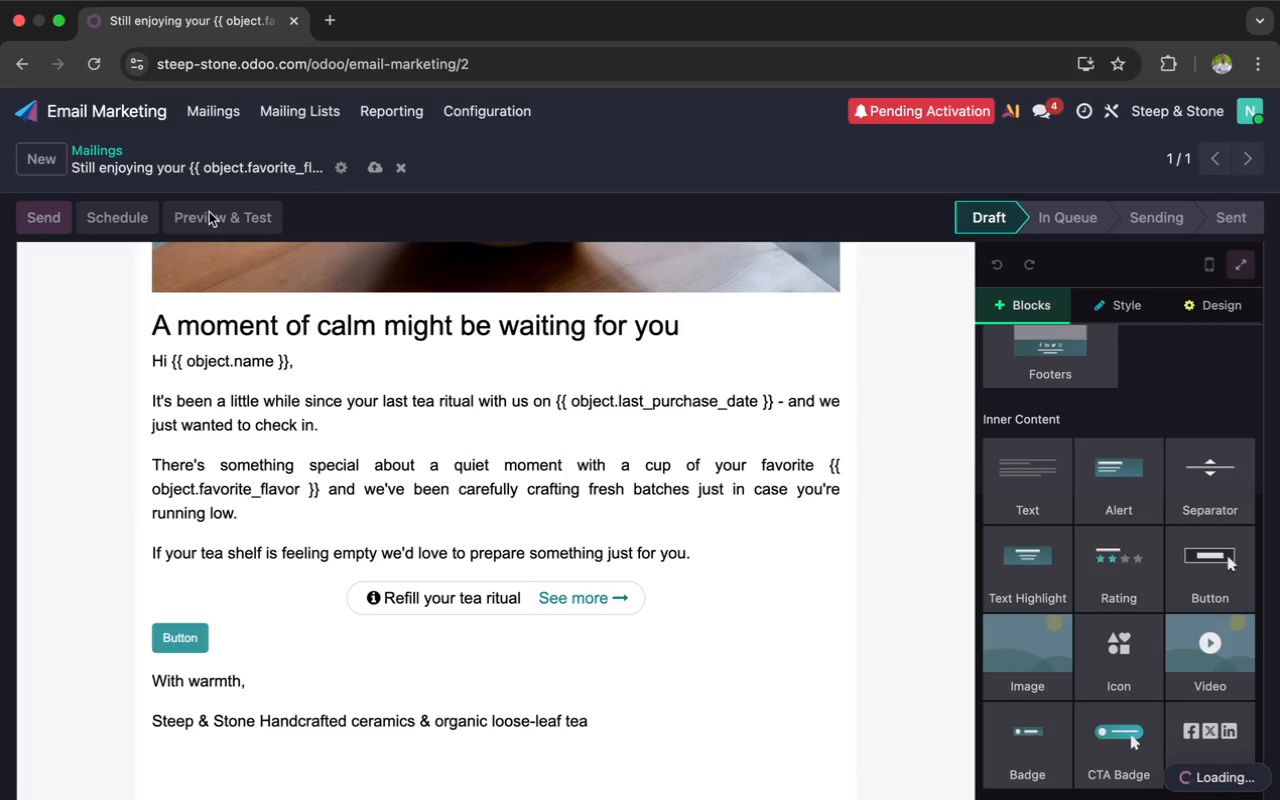 
scroll: coordinate [353, 332], scroll_direction: up, amount: 92.0
 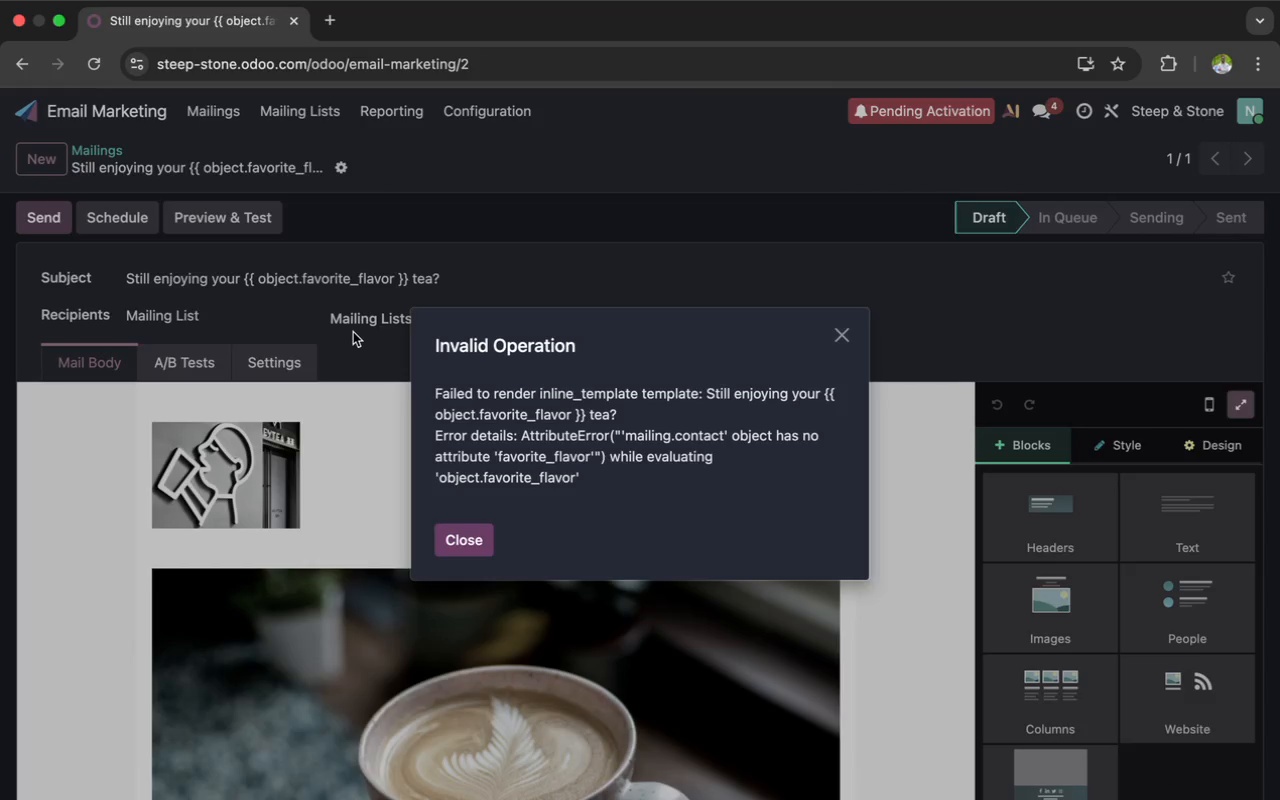 
wait(9.7)
 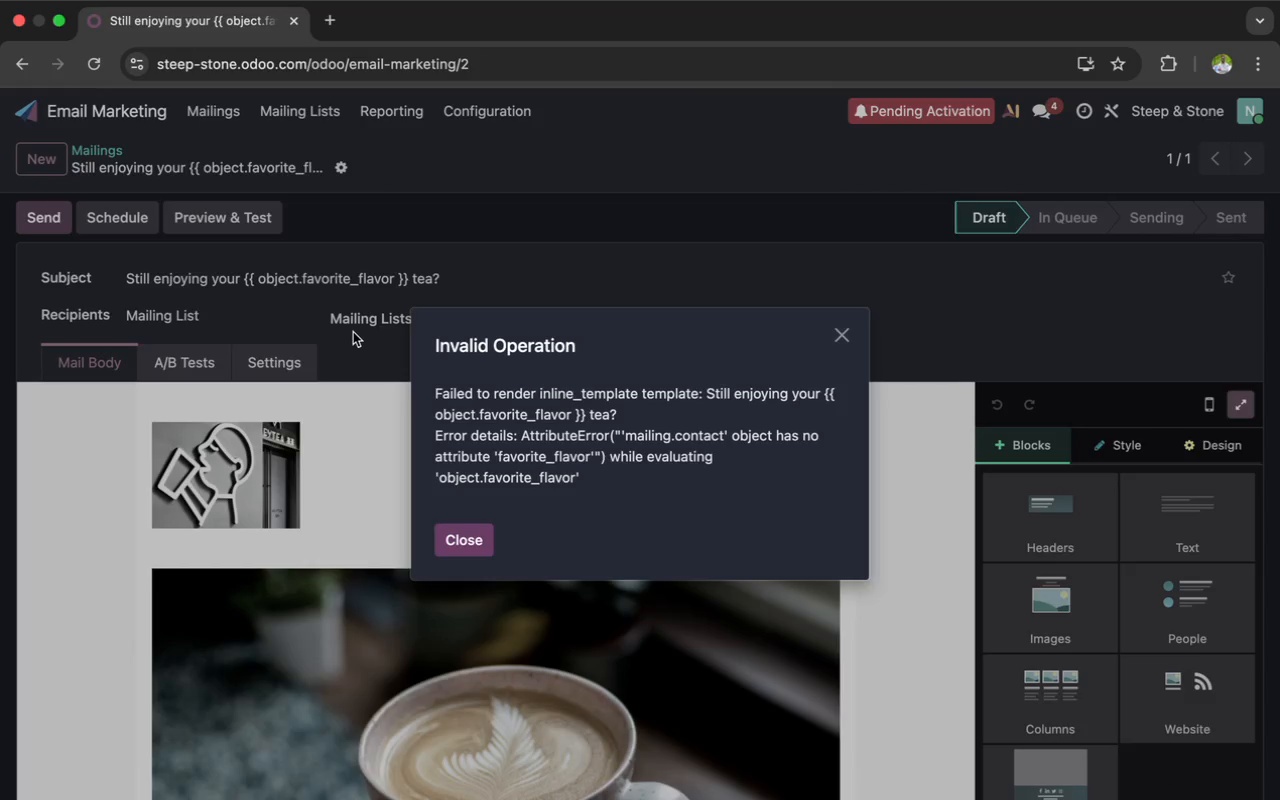 
left_click([837, 338])
 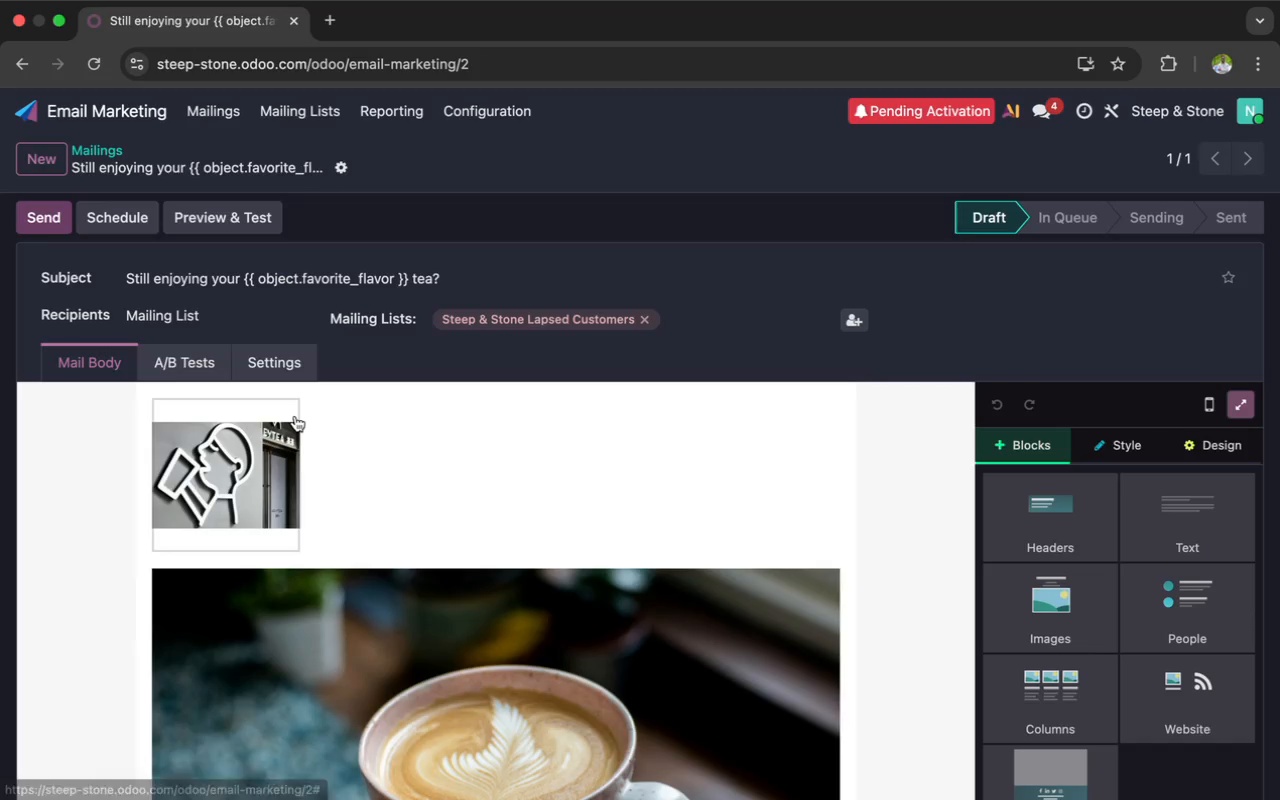 
scroll: coordinate [368, 484], scroll_direction: down, amount: 15.0
 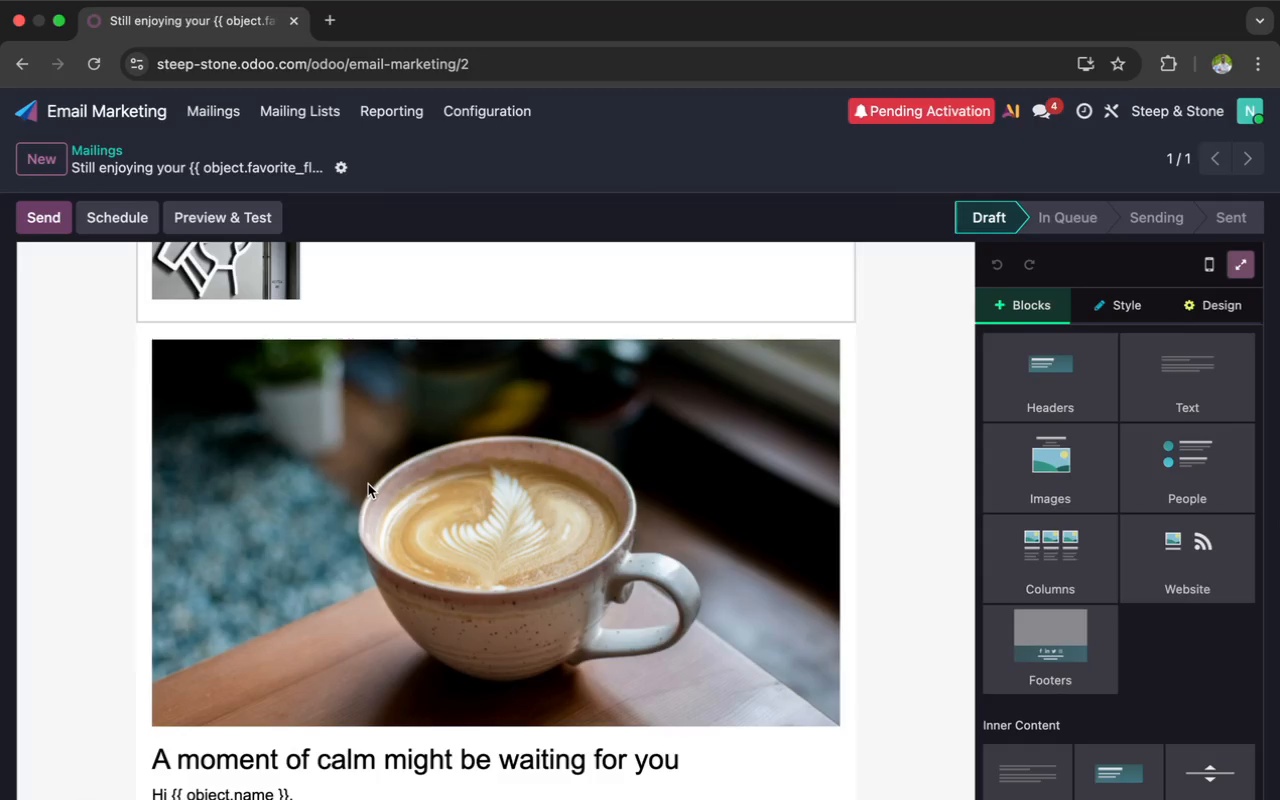 
key(Meta+CommandLeft)
 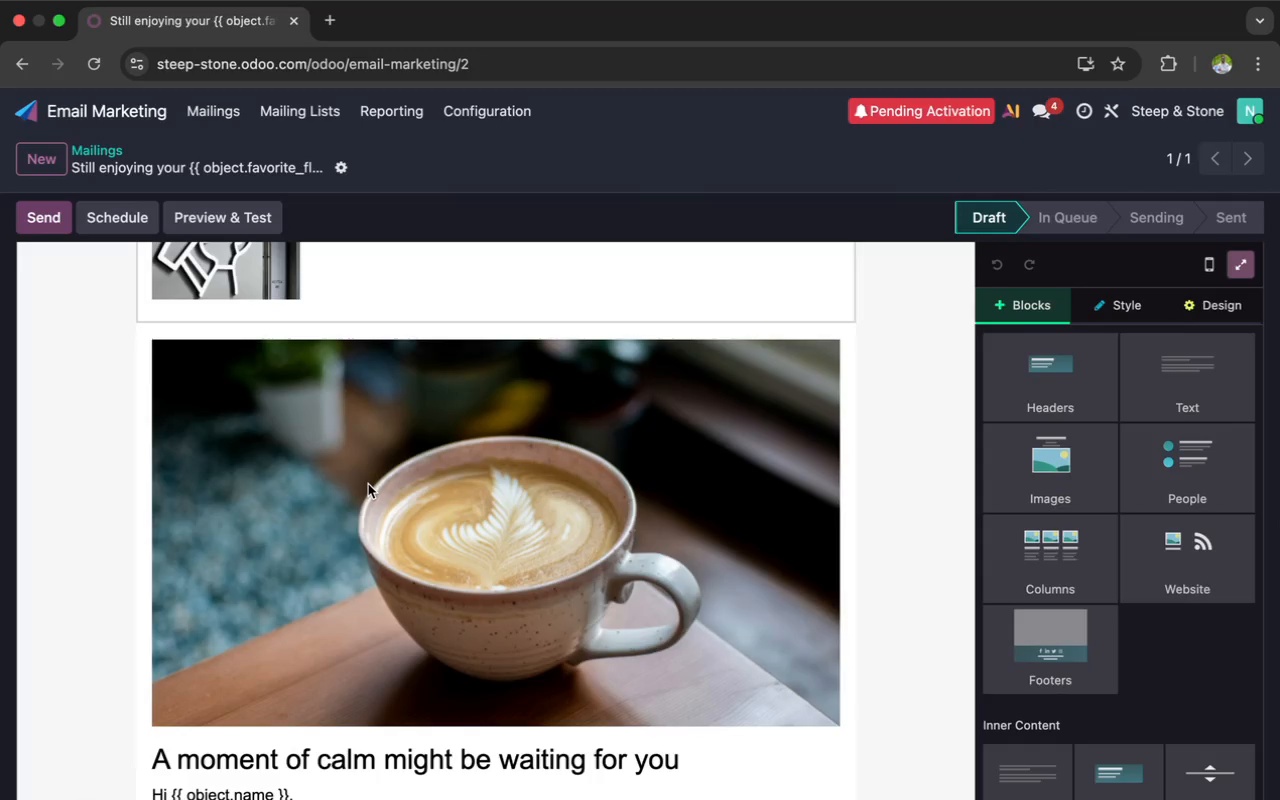 
key(Meta+S)
 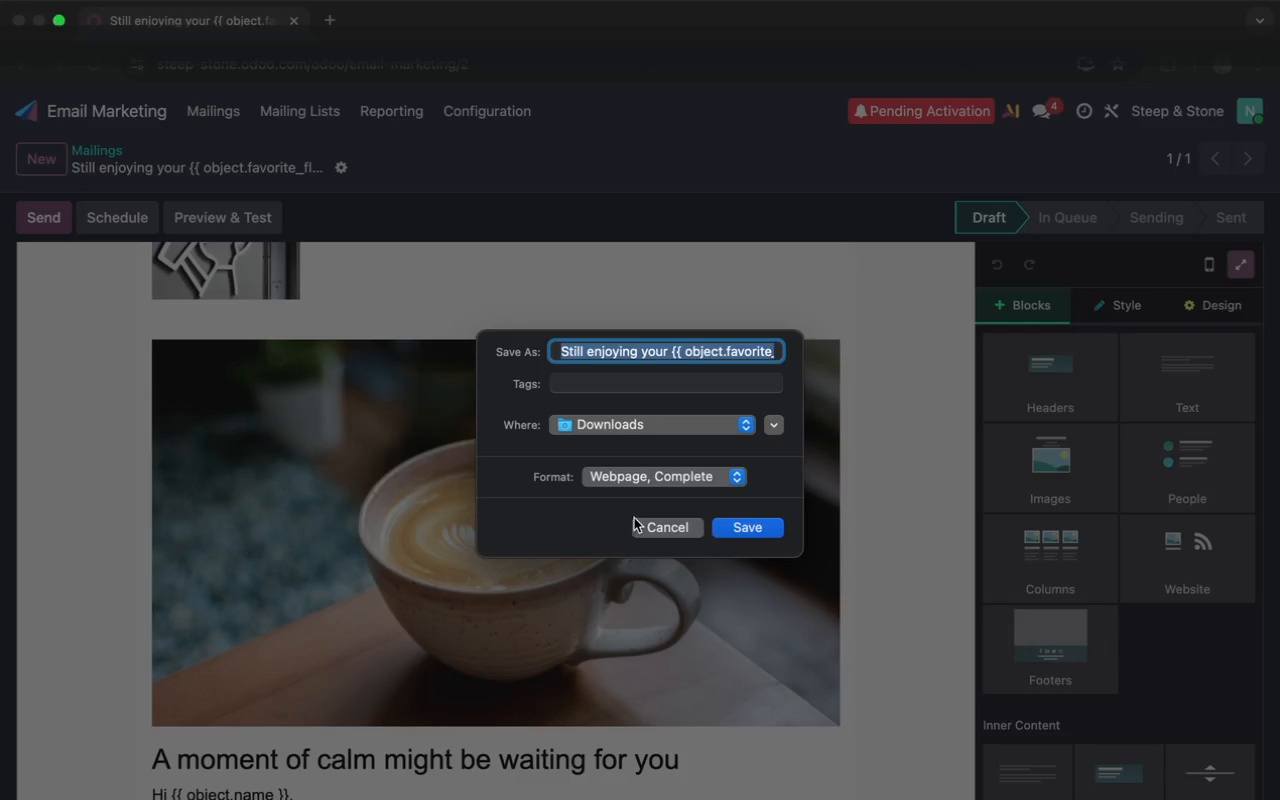 
left_click([658, 524])
 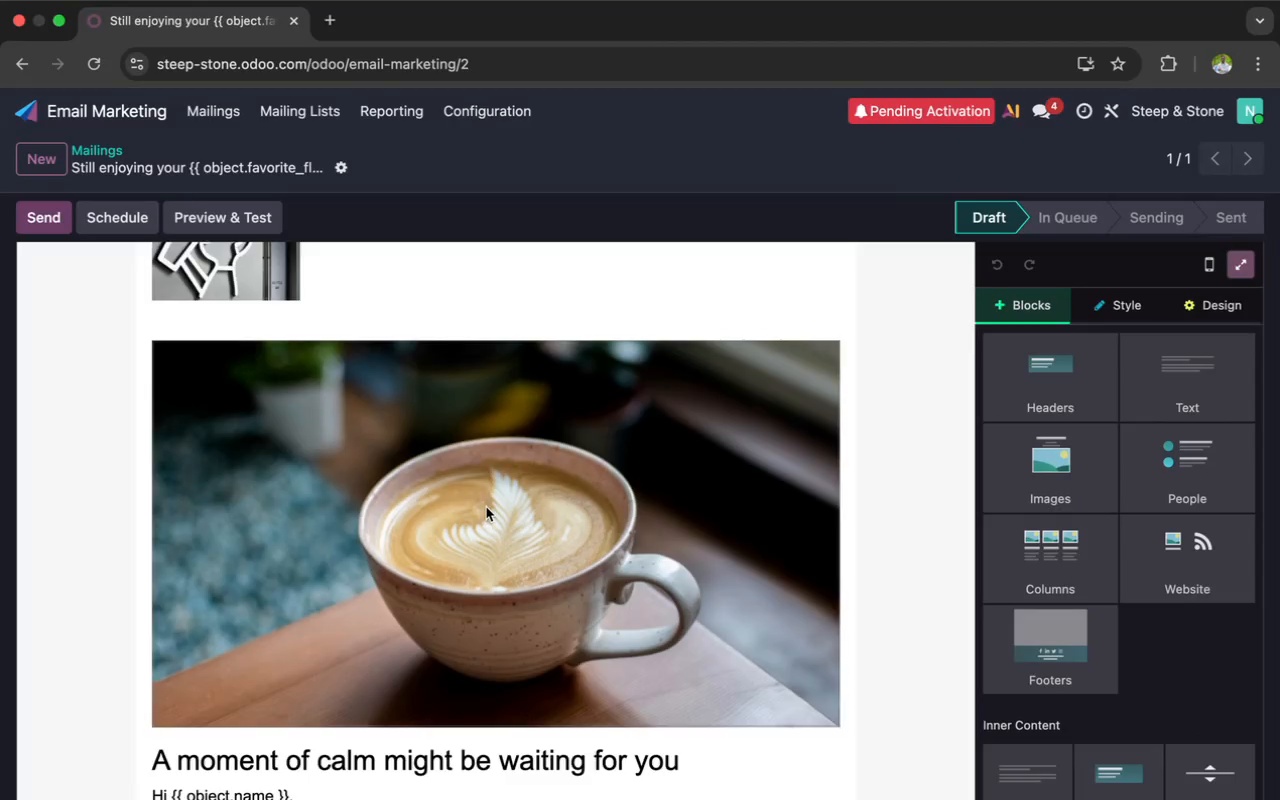 
scroll: coordinate [486, 507], scroll_direction: up, amount: 52.0
 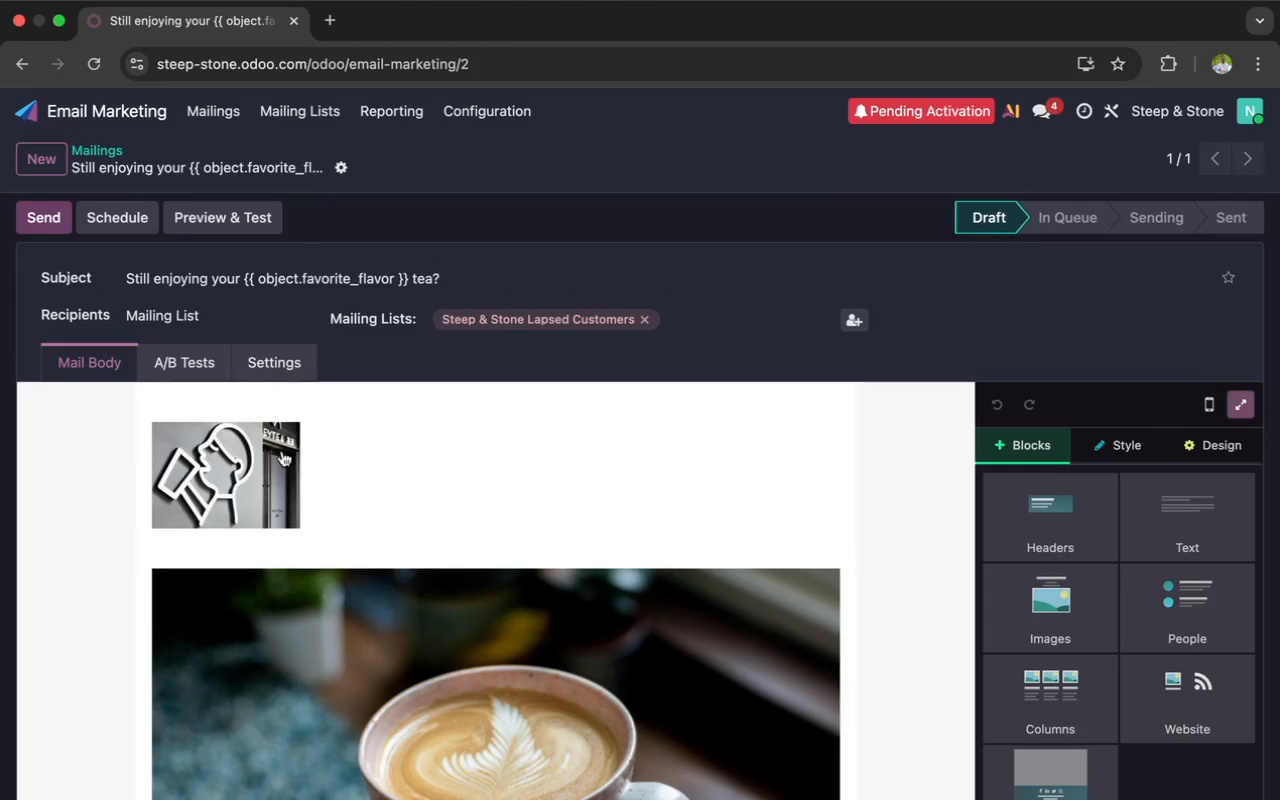 
left_click([198, 225])
 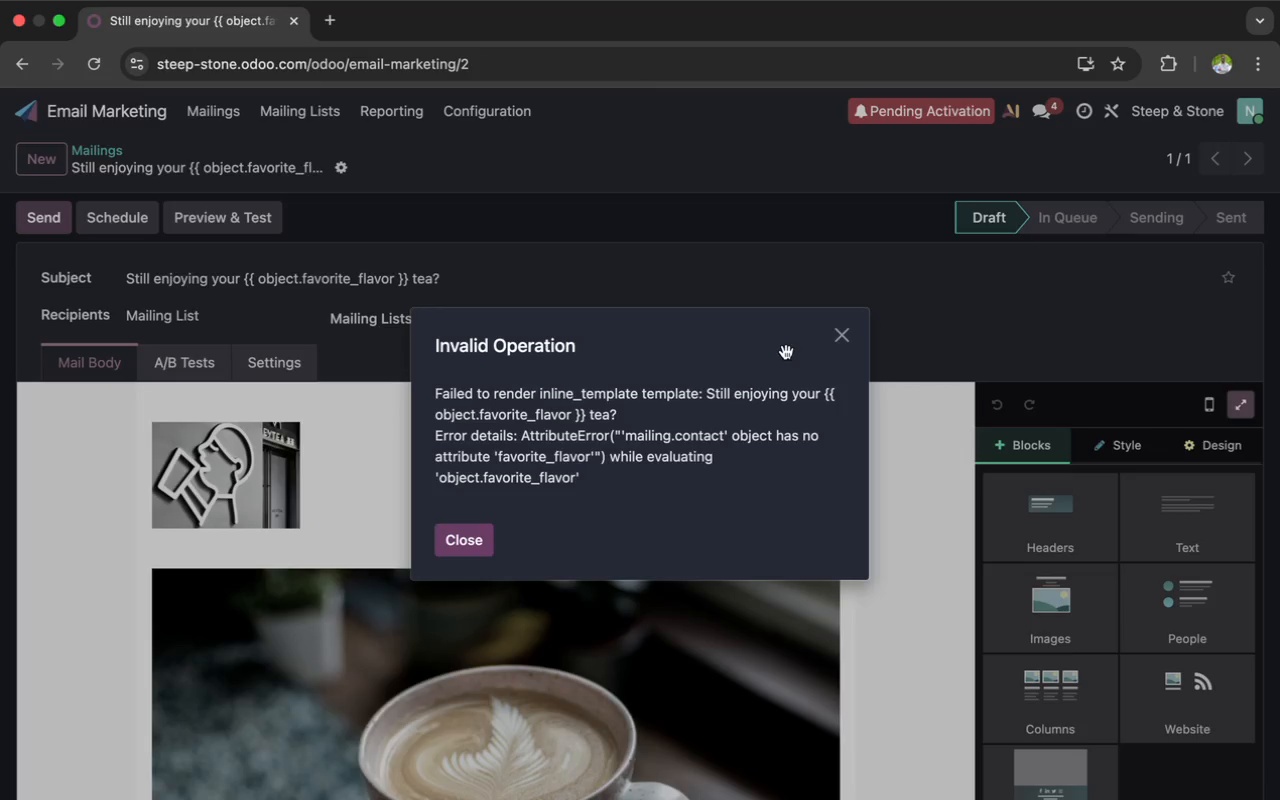 
left_click([842, 340])
 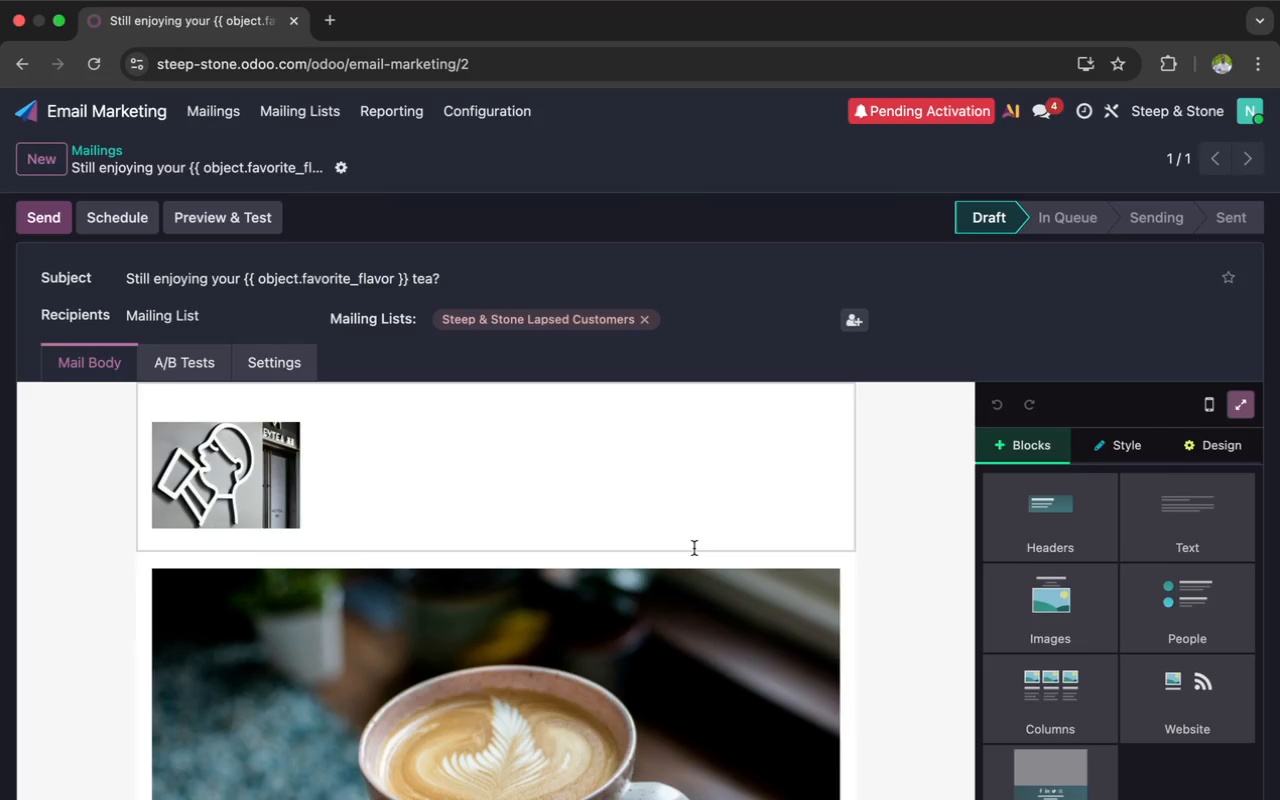 
scroll: coordinate [694, 547], scroll_direction: down, amount: 80.0
 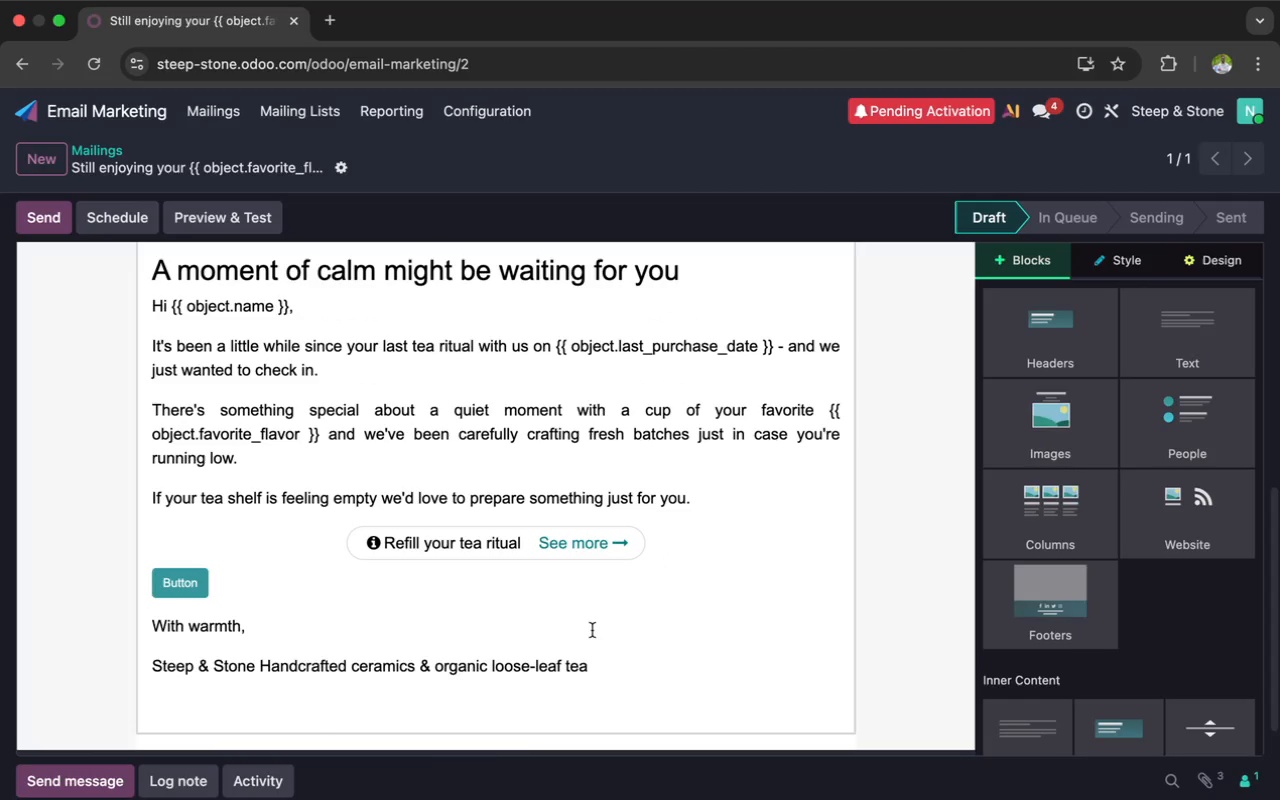 
left_click([591, 630])
 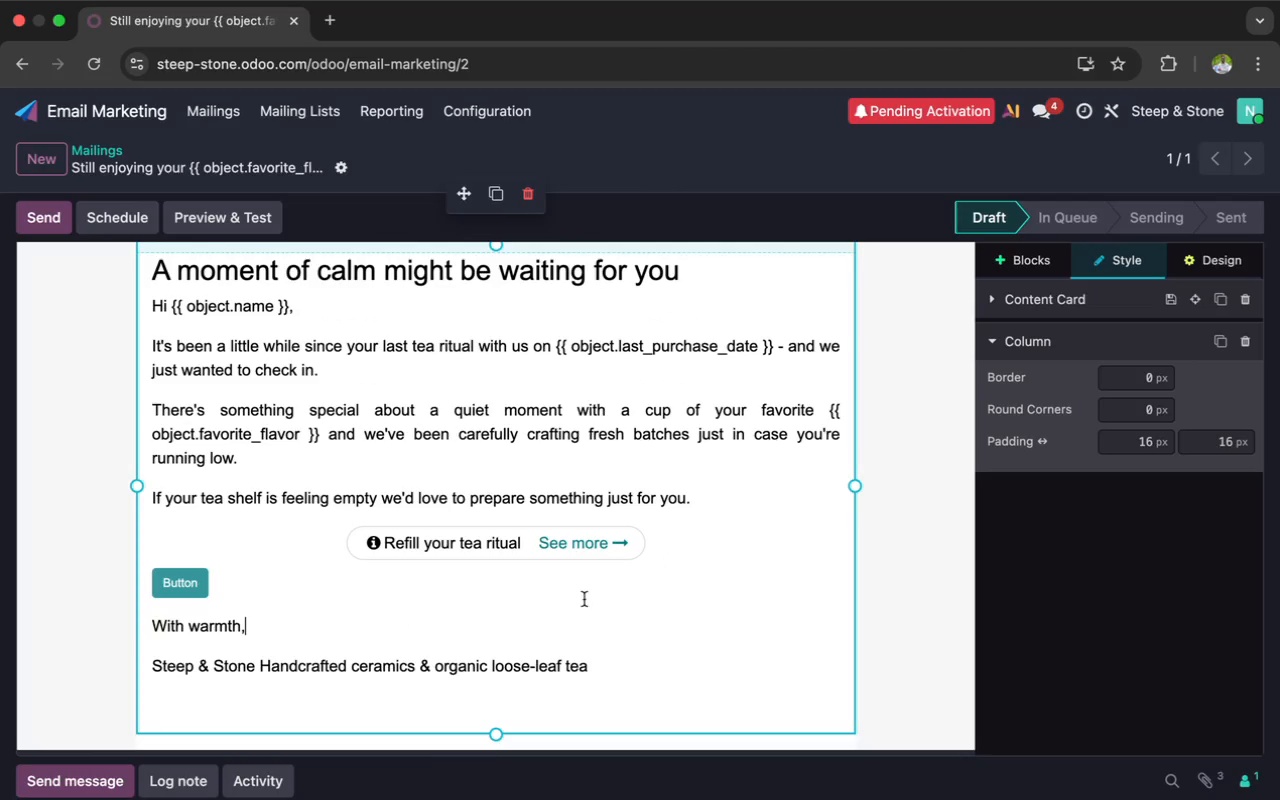 
scroll: coordinate [898, 515], scroll_direction: up, amount: 112.0
 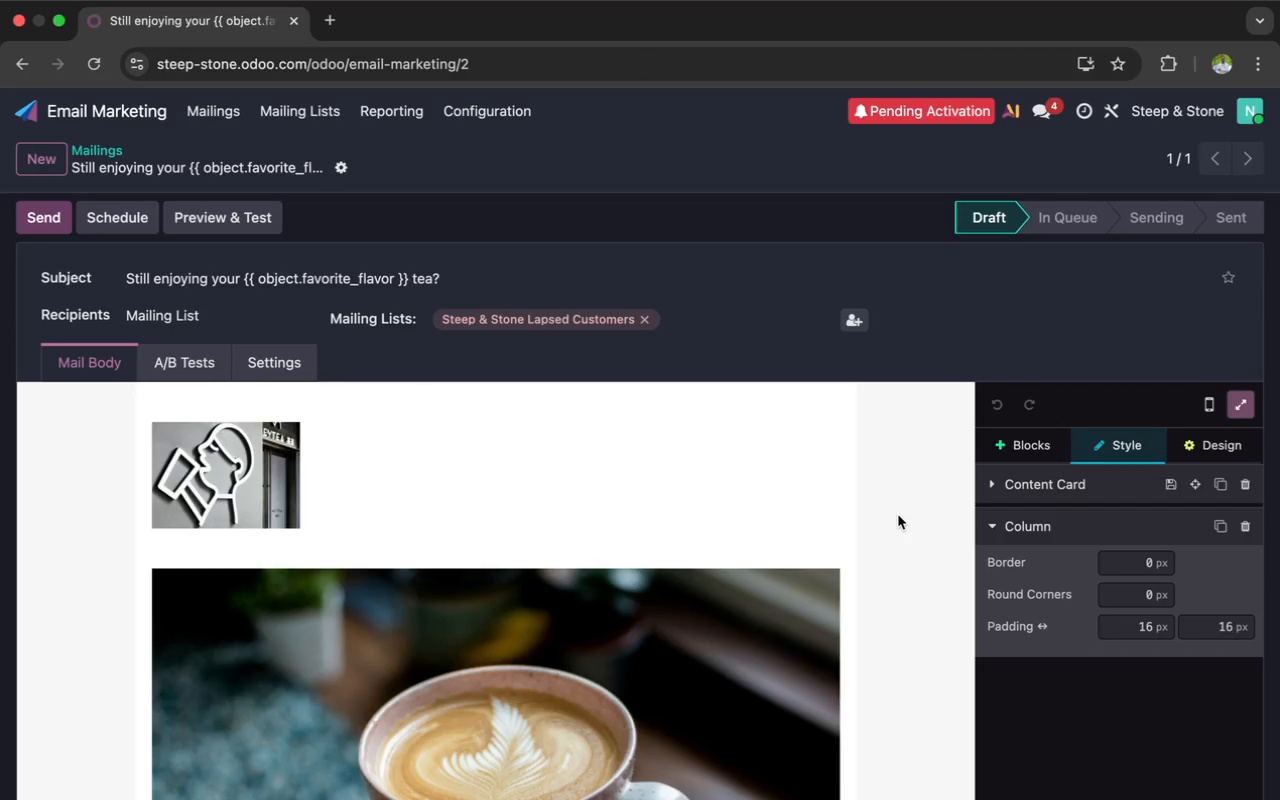 
scroll: coordinate [671, 713], scroll_direction: down, amount: 92.0
 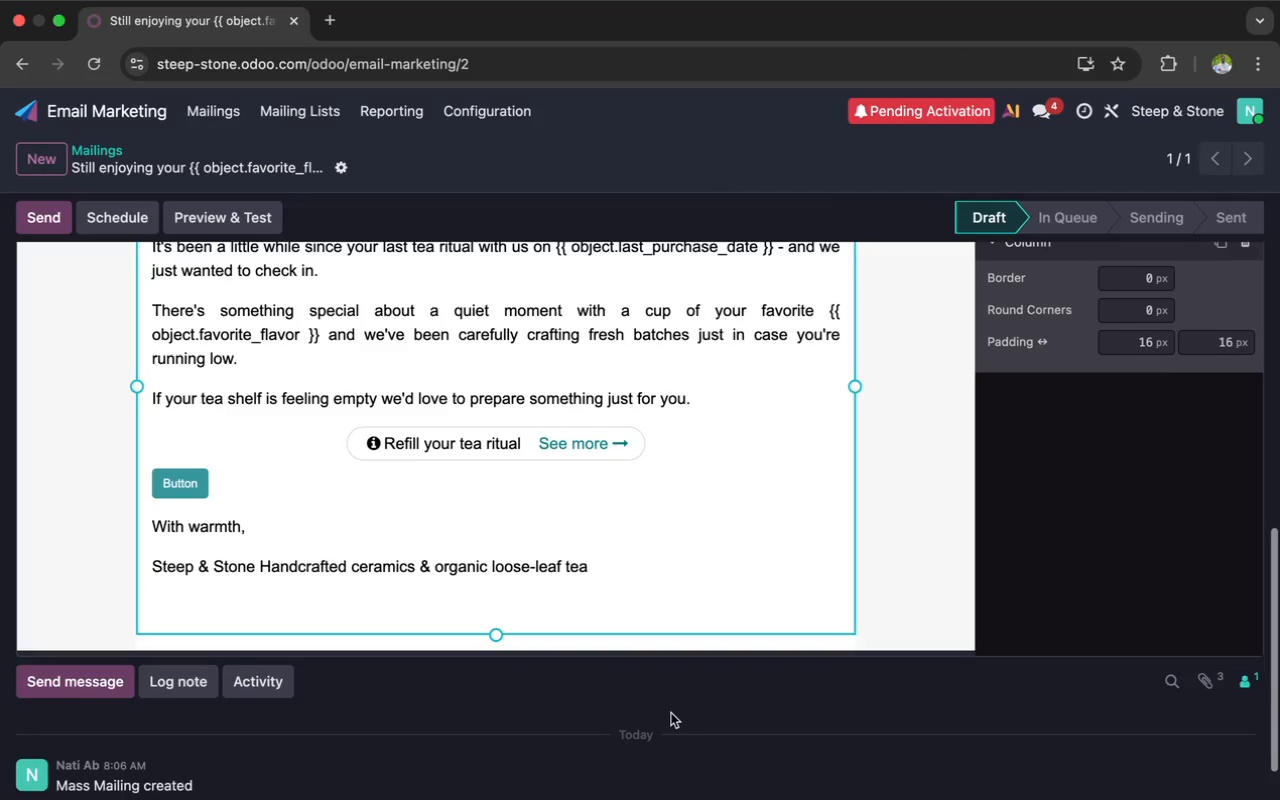 
scroll: coordinate [671, 713], scroll_direction: up, amount: 2.0
 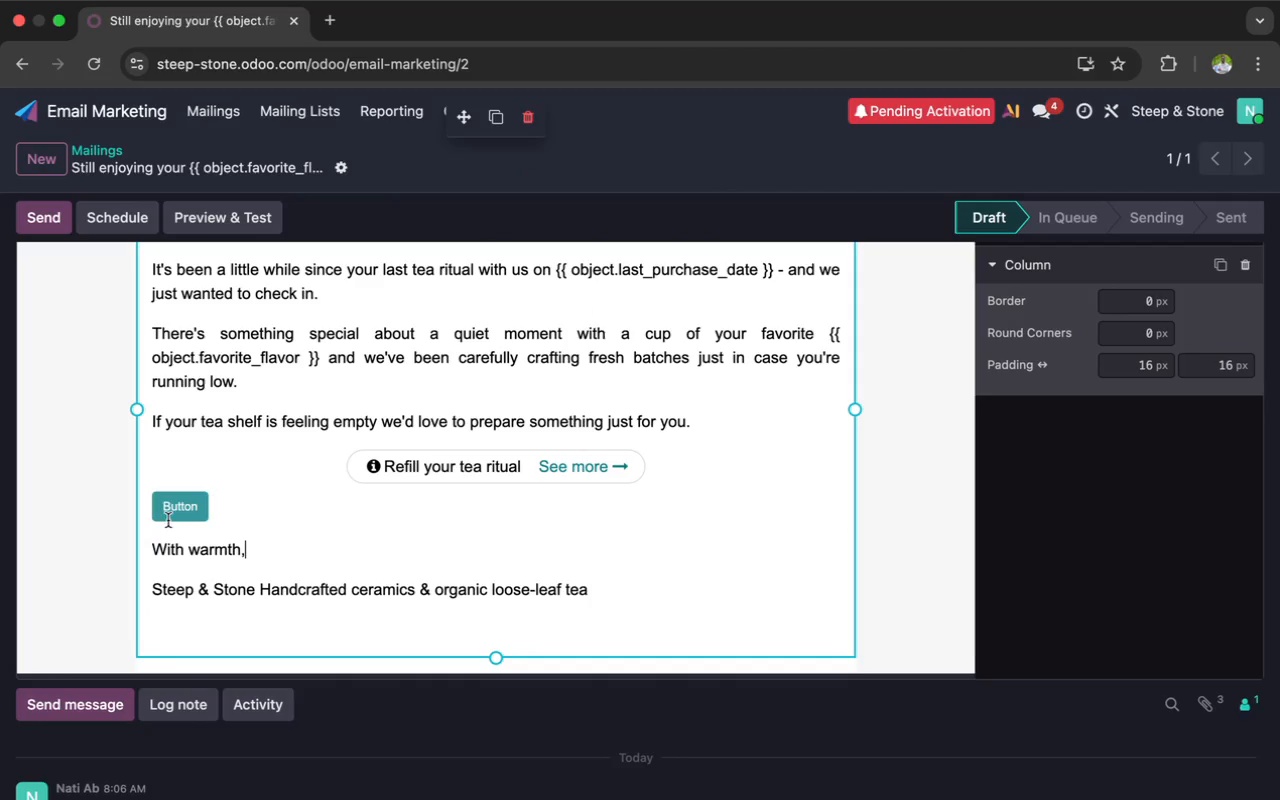 
left_click([171, 508])
 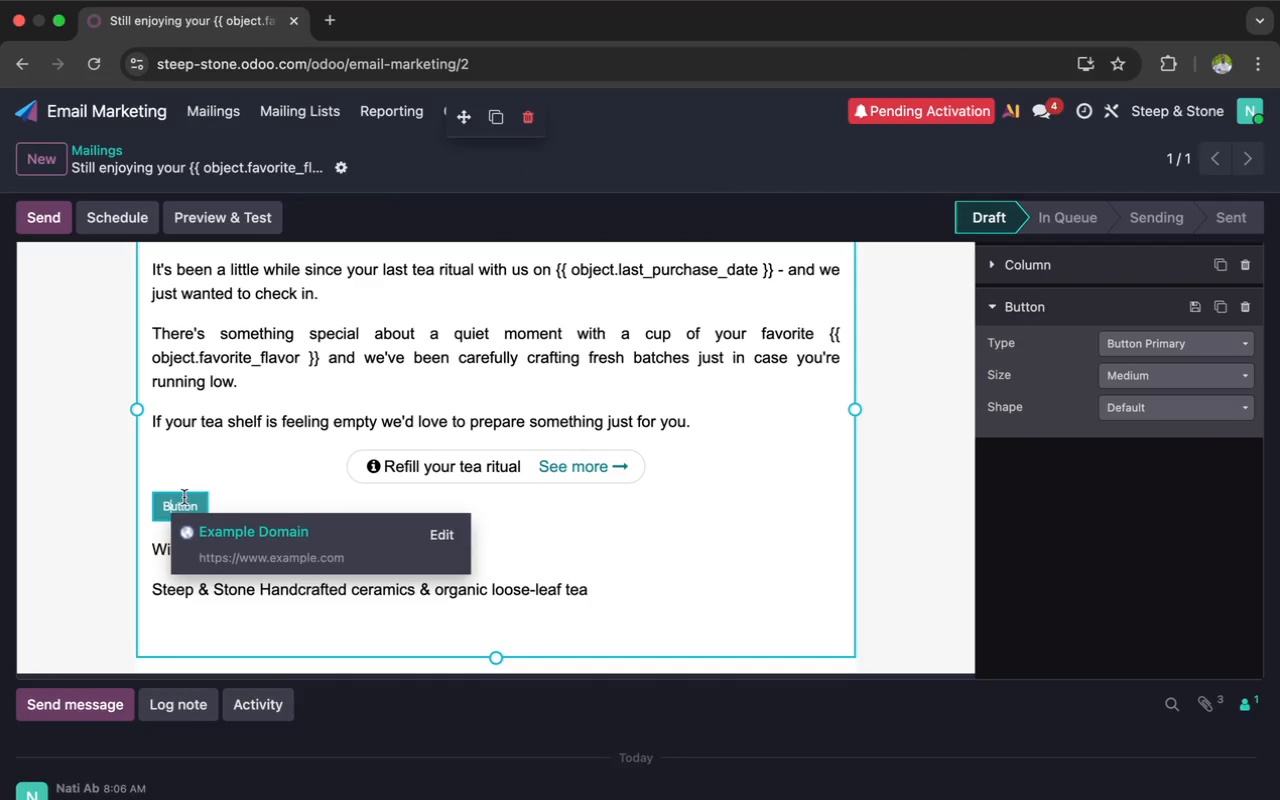 
left_click([178, 498])
 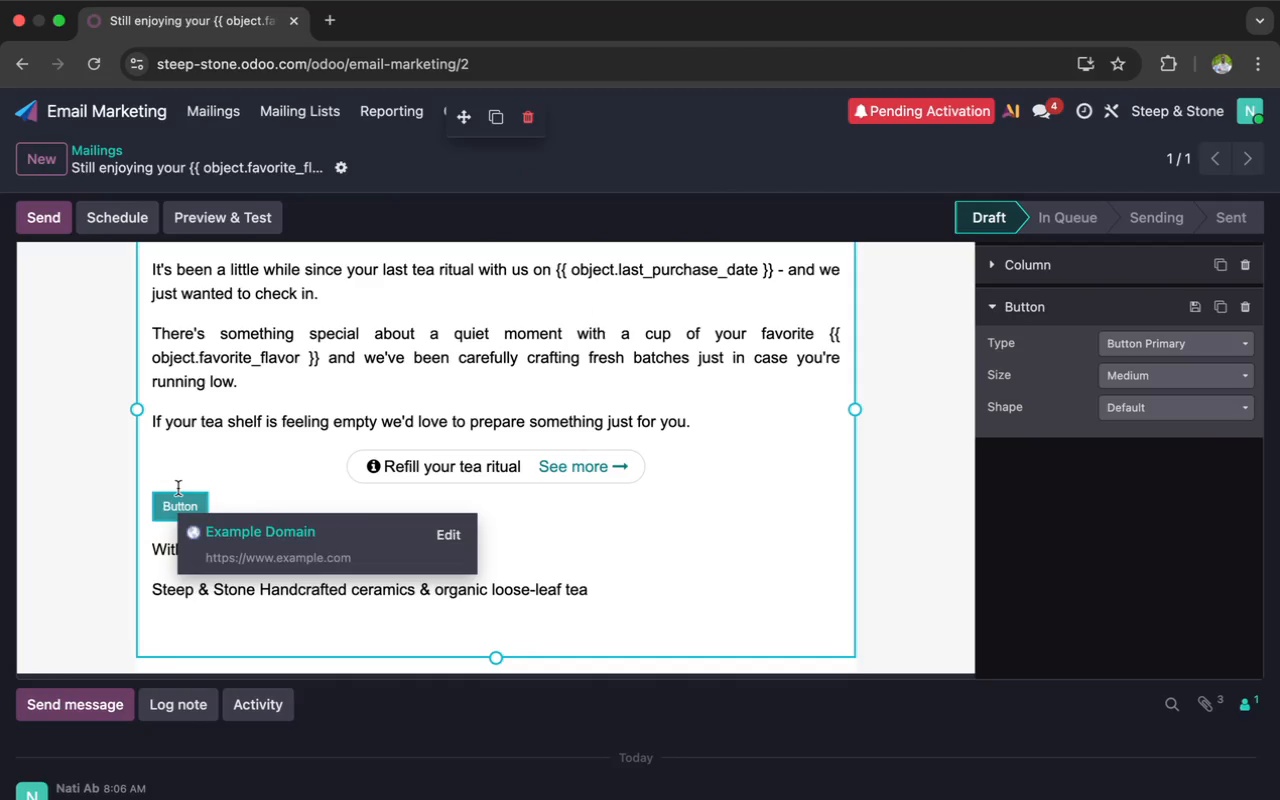 
left_click([178, 489])
 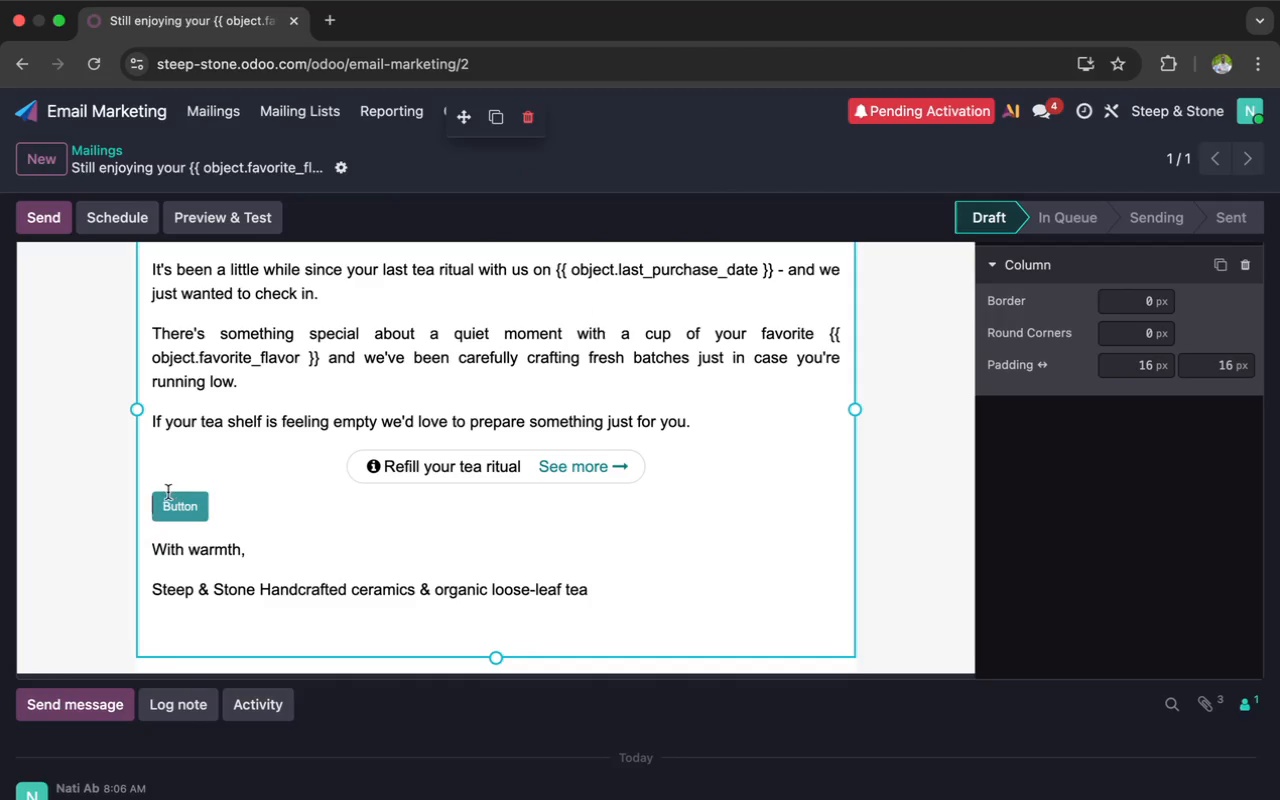 
left_click_drag(start_coordinate=[168, 493], to_coordinate=[479, 509])
 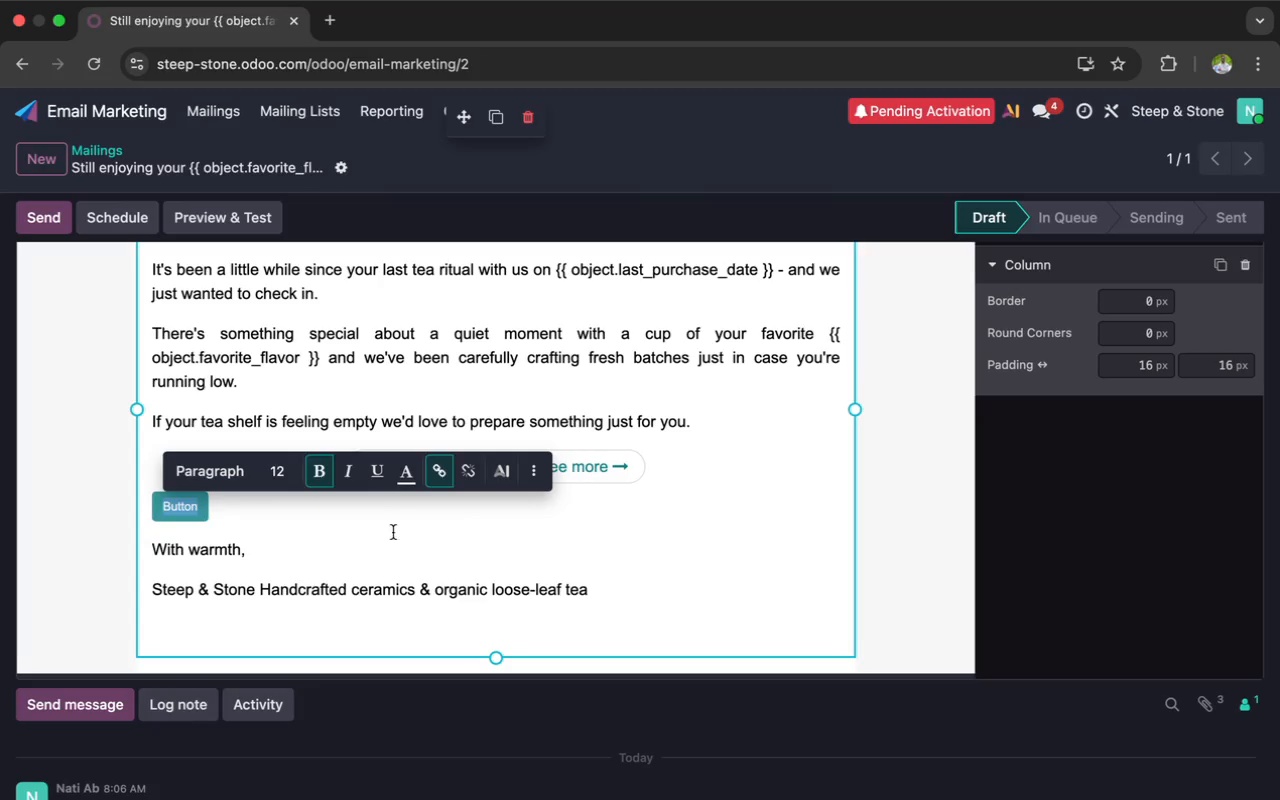 
left_click([389, 533])
 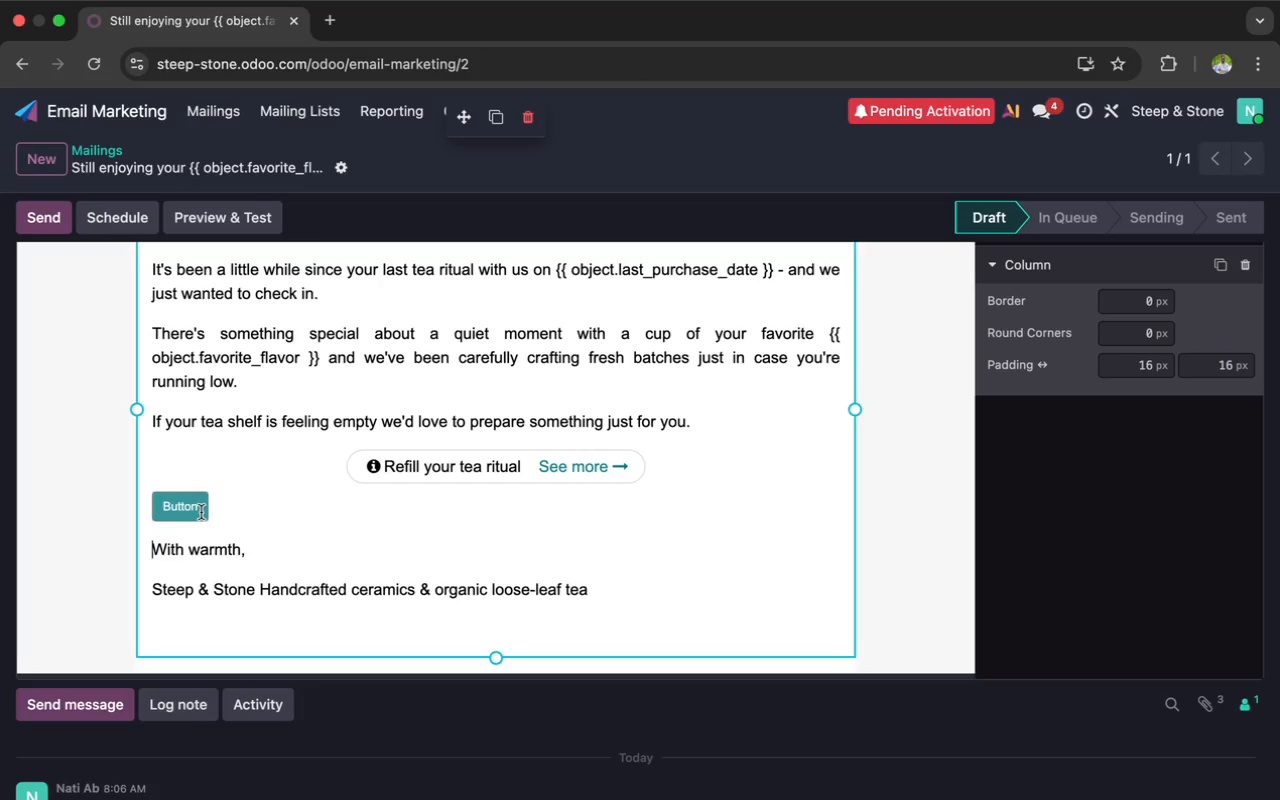 
left_click([209, 510])
 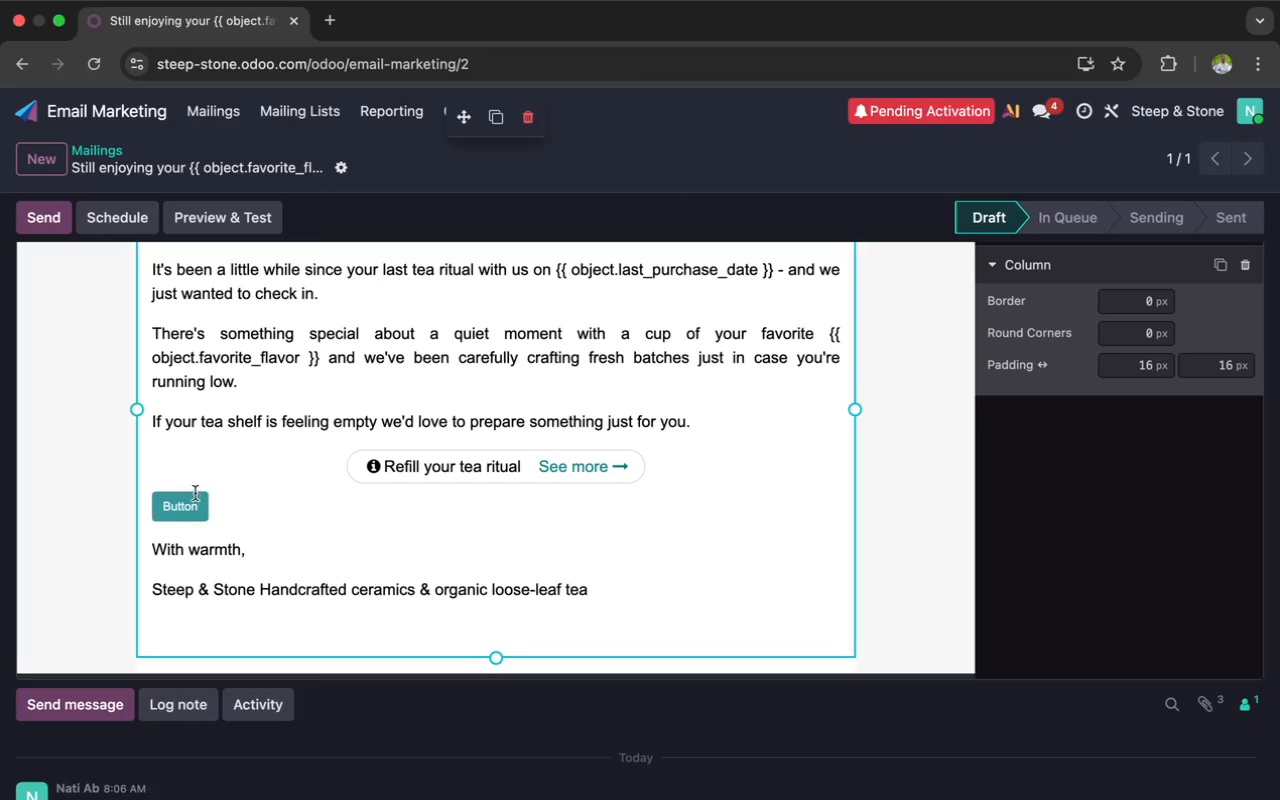 
left_click([193, 493])
 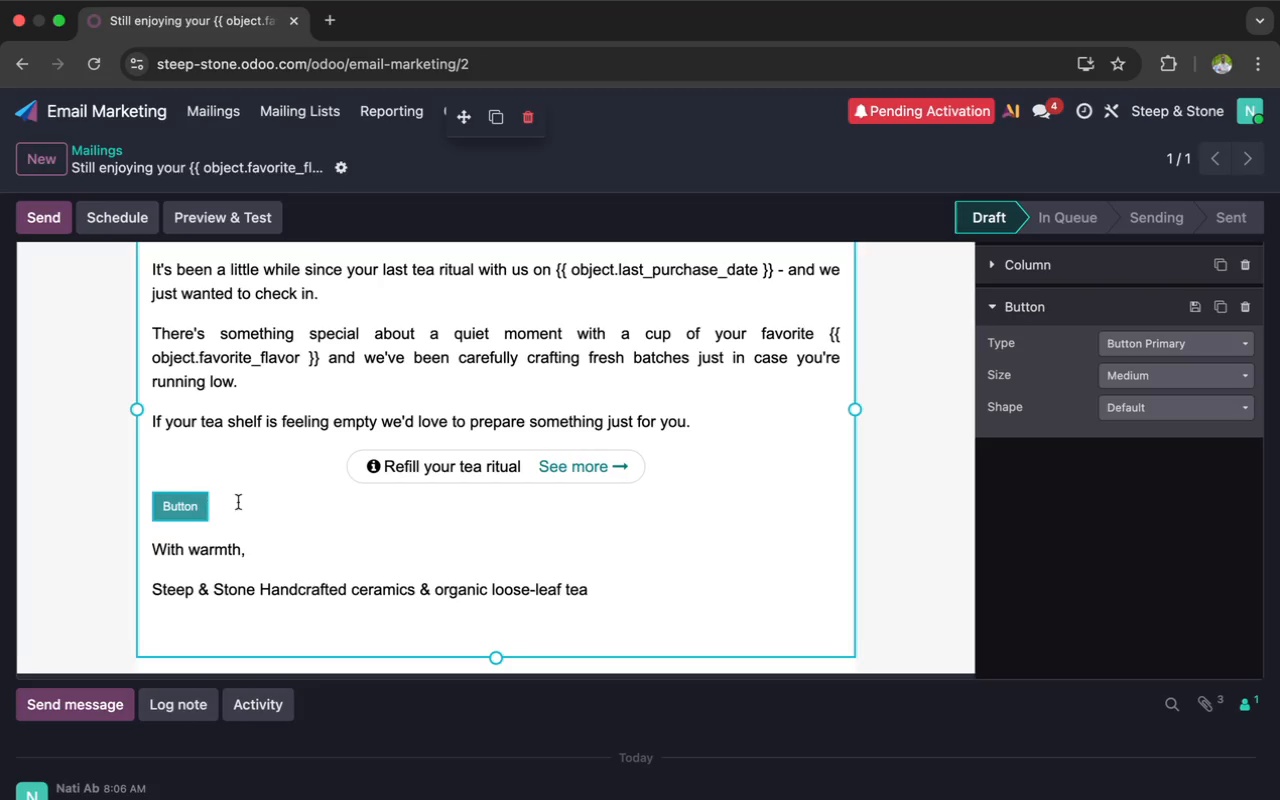 
left_click([286, 517])
 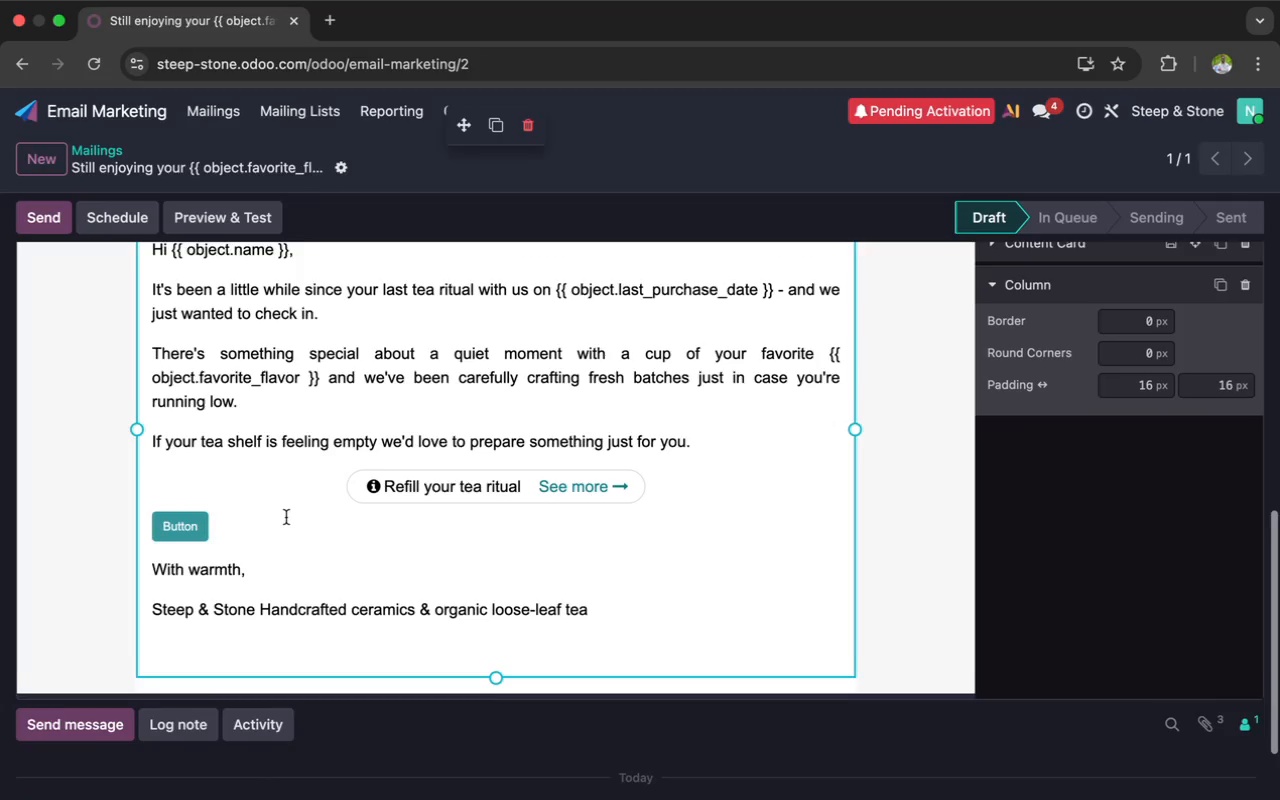 
scroll: coordinate [286, 517], scroll_direction: up, amount: 11.0
 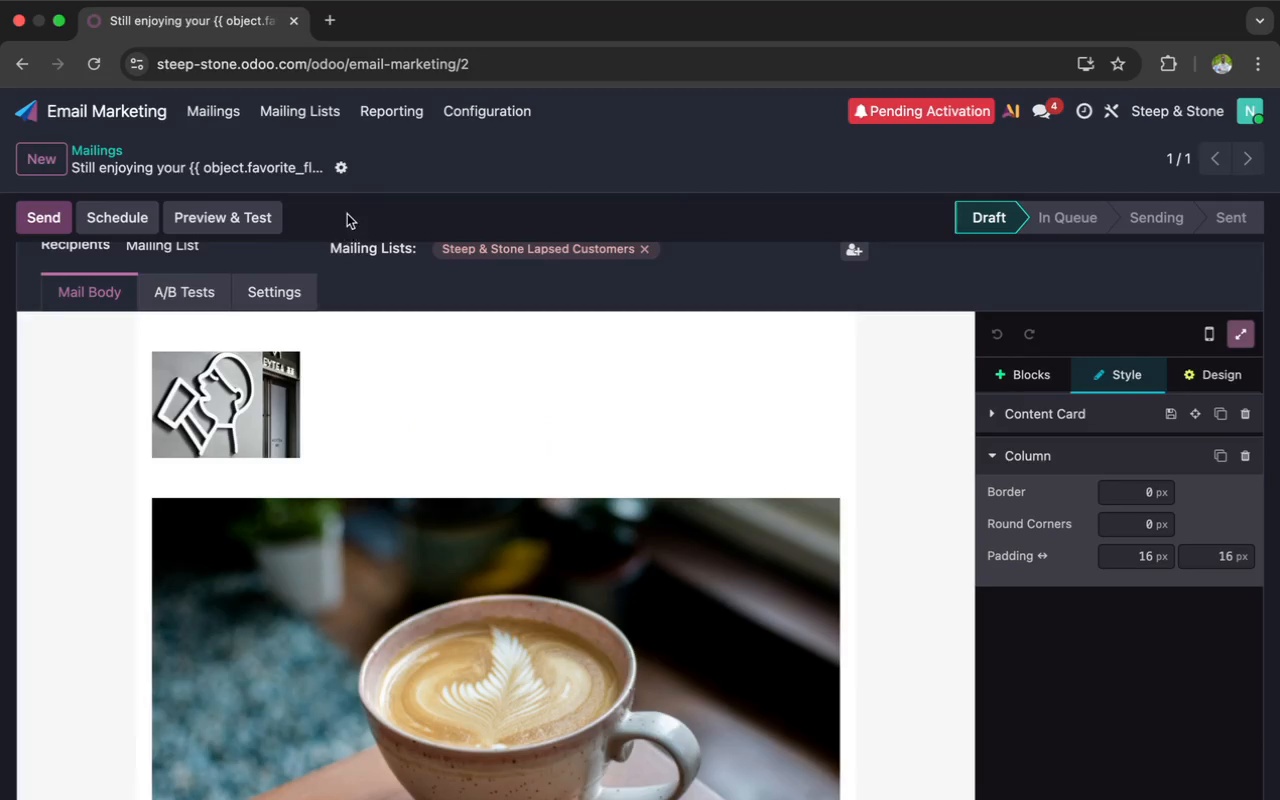 
left_click([341, 169])
 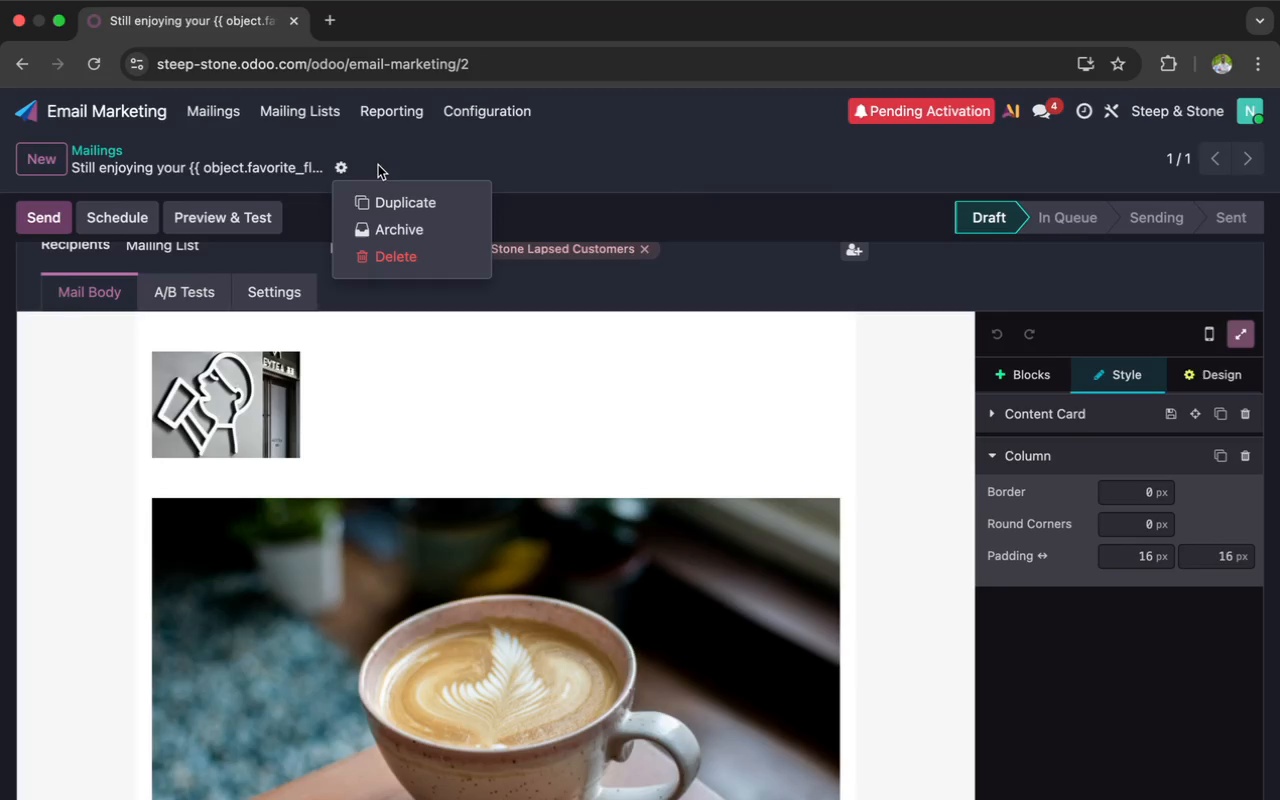 
left_click([387, 161])
 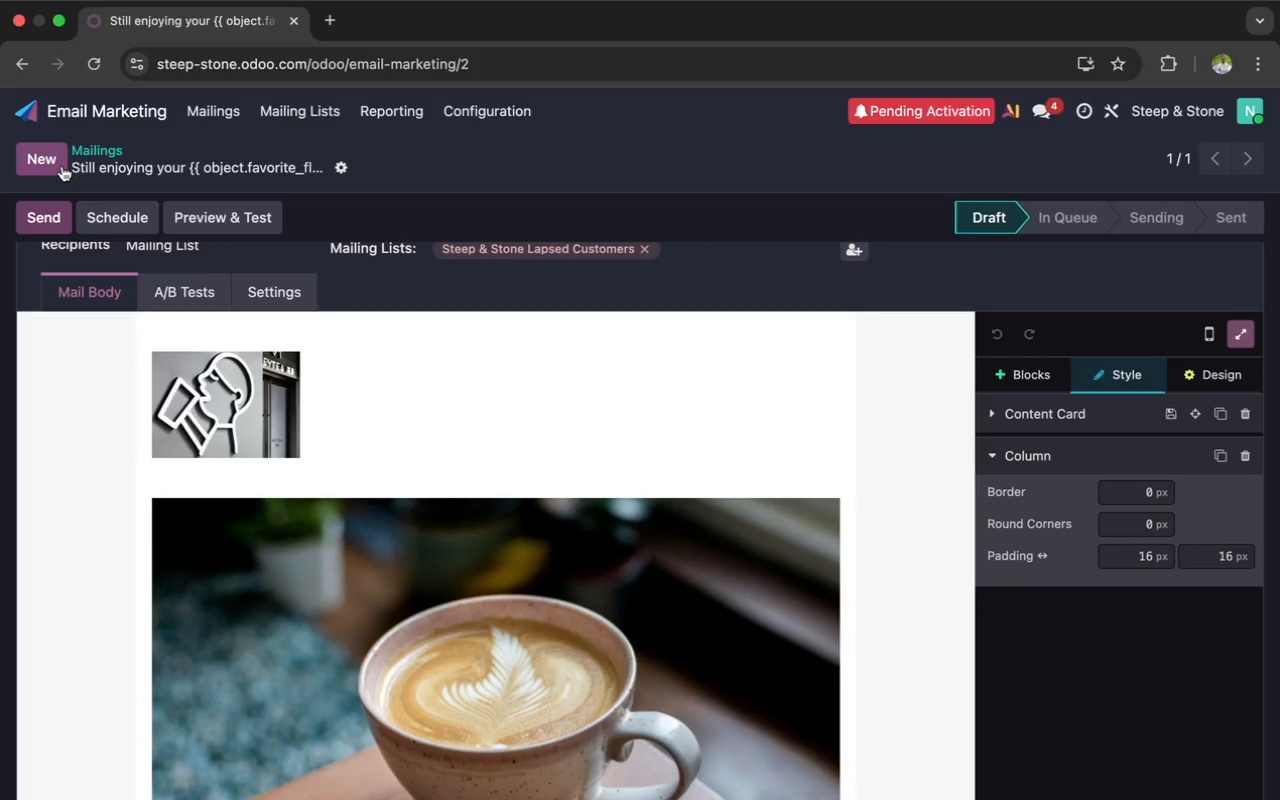 
wait(7.04)
 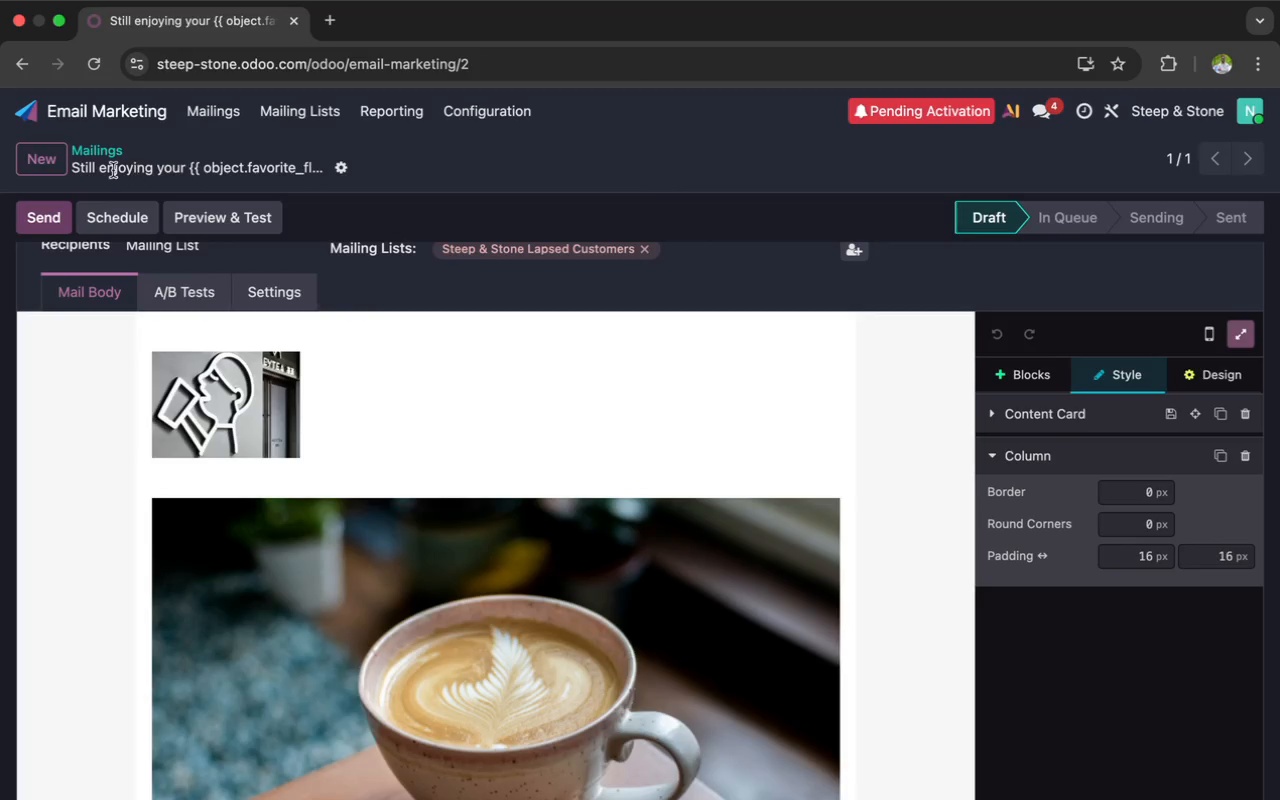 
left_click([61, 166])
 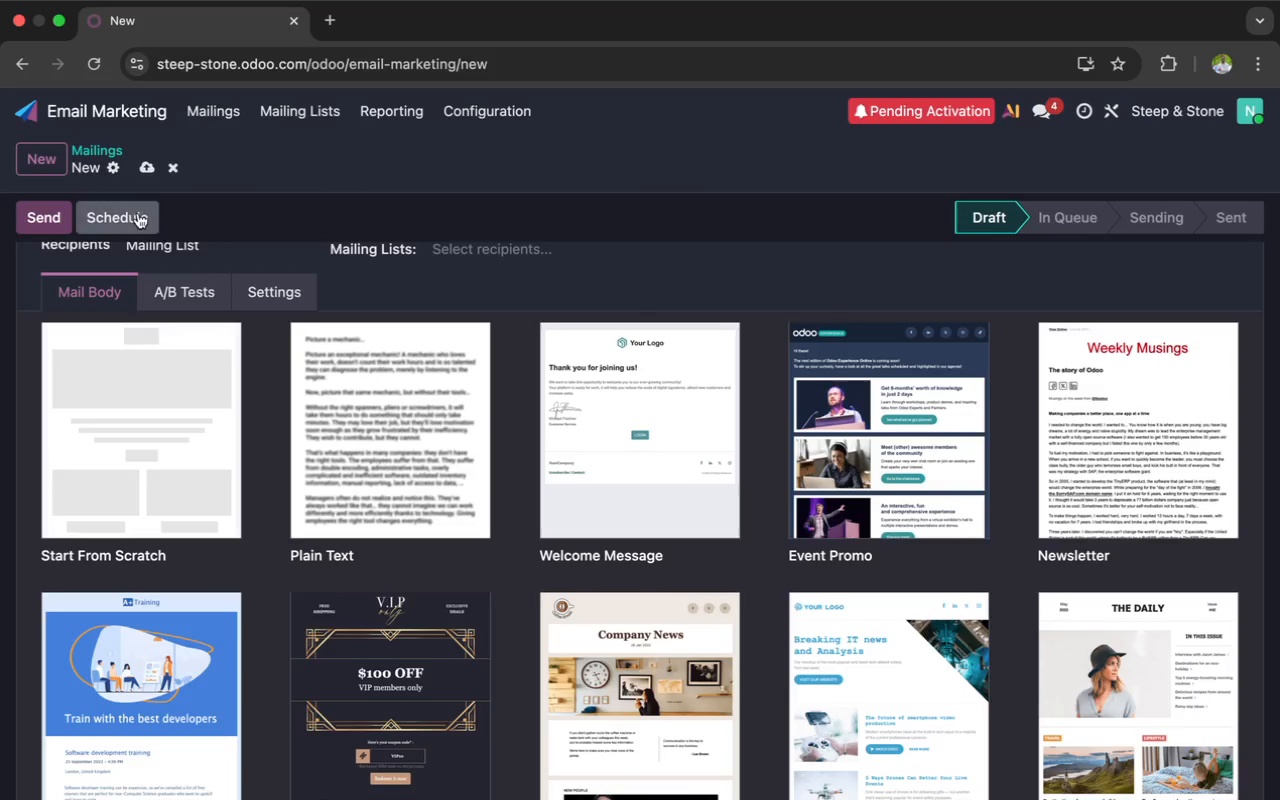 
left_click([91, 145])
 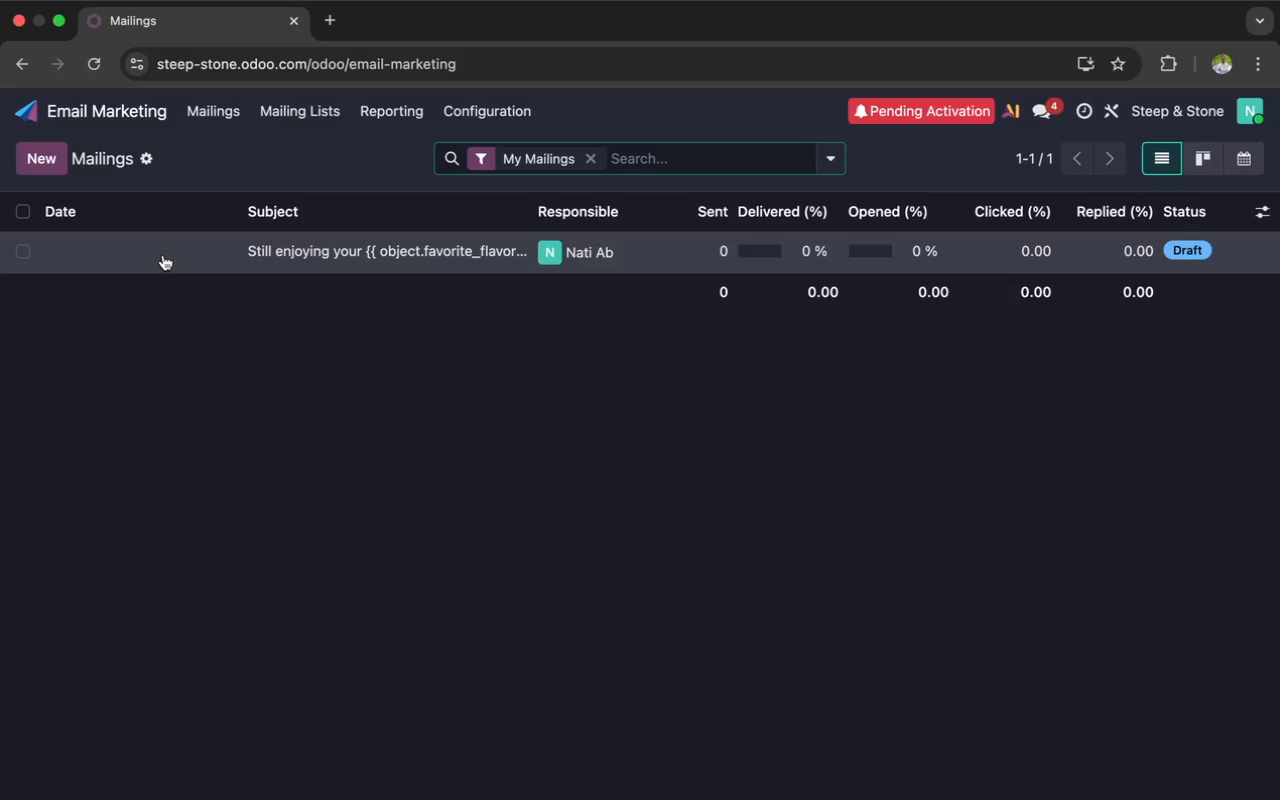 
left_click([163, 257])
 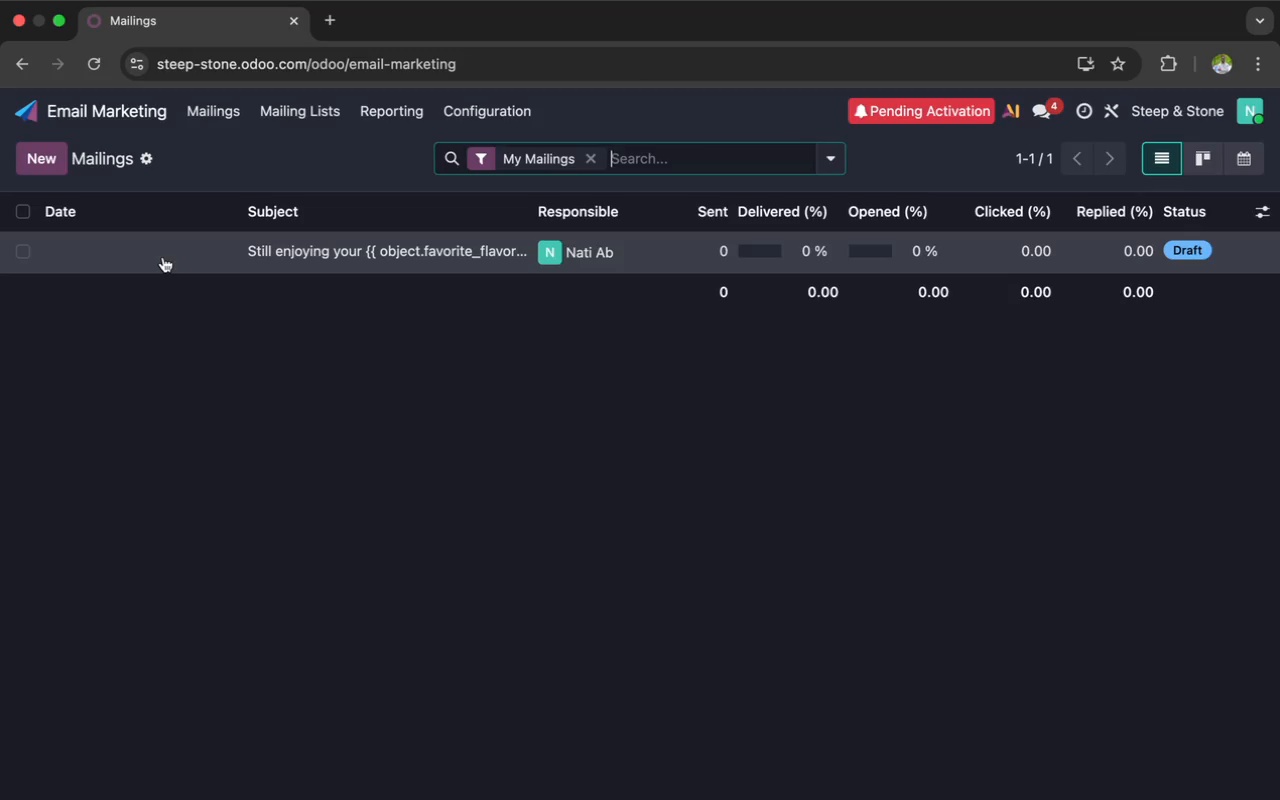 
mouse_move([183, 274])
 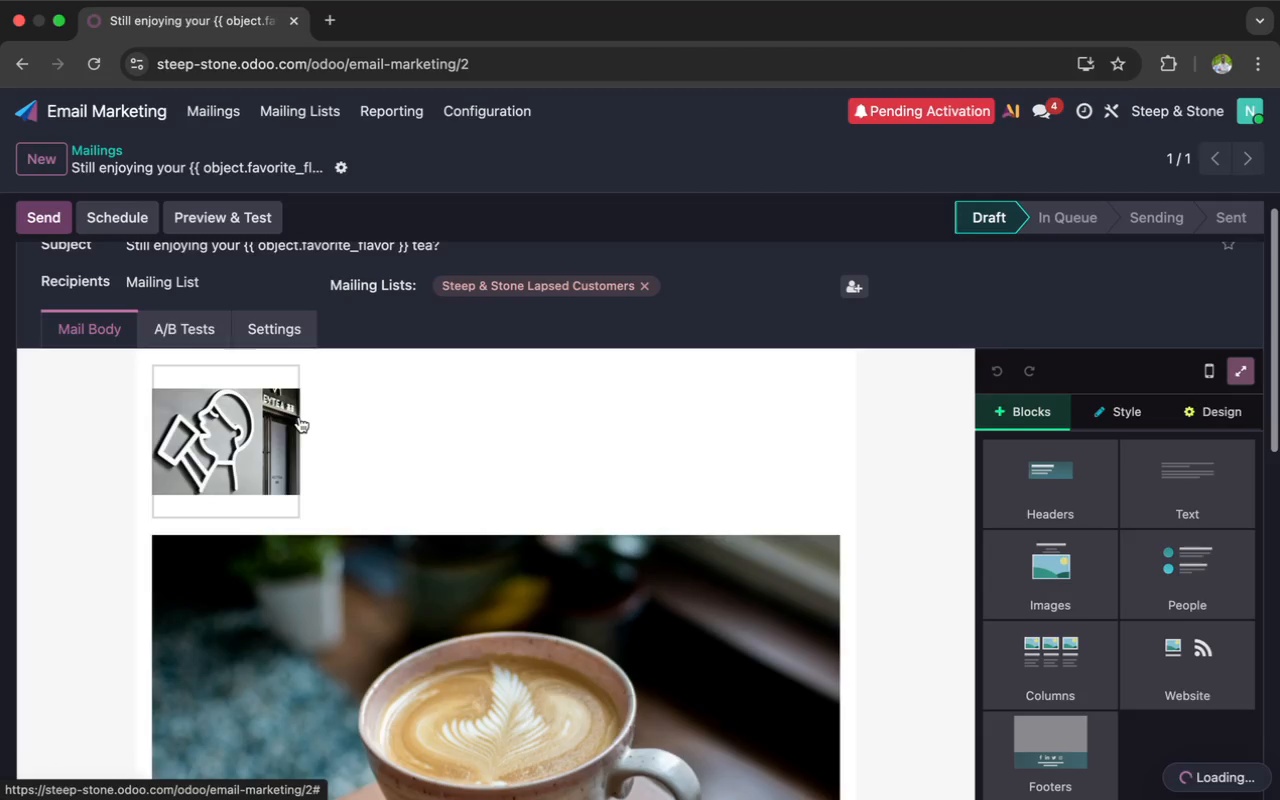 
scroll: coordinate [299, 417], scroll_direction: up, amount: 20.0
 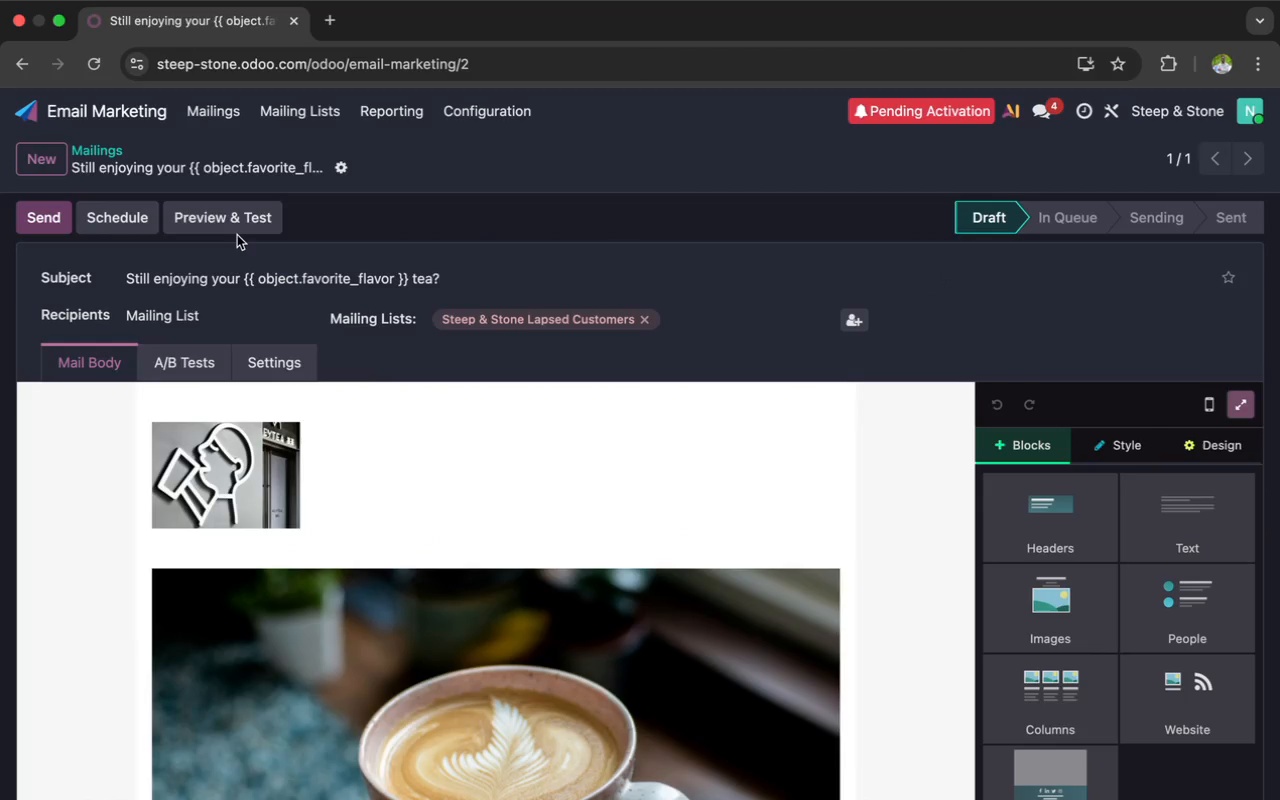 
left_click([236, 218])
 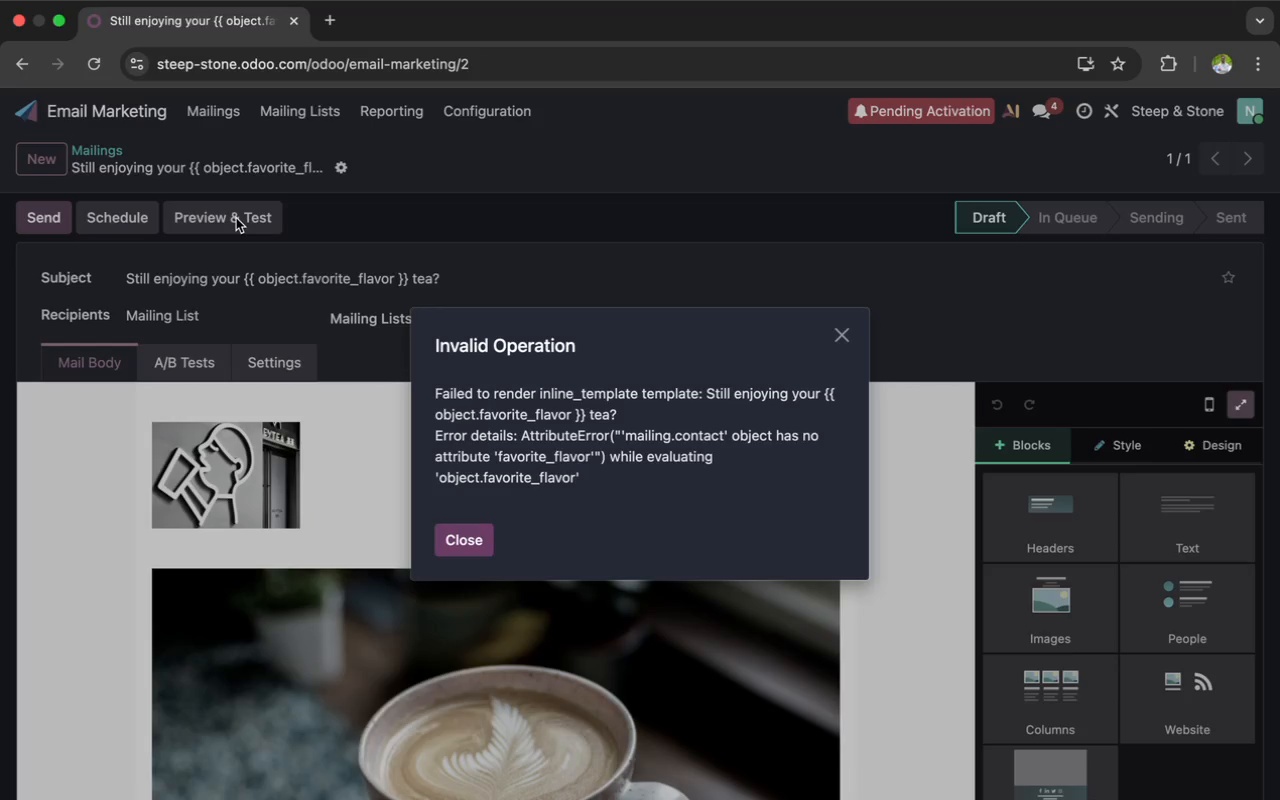 
wait(18.06)
 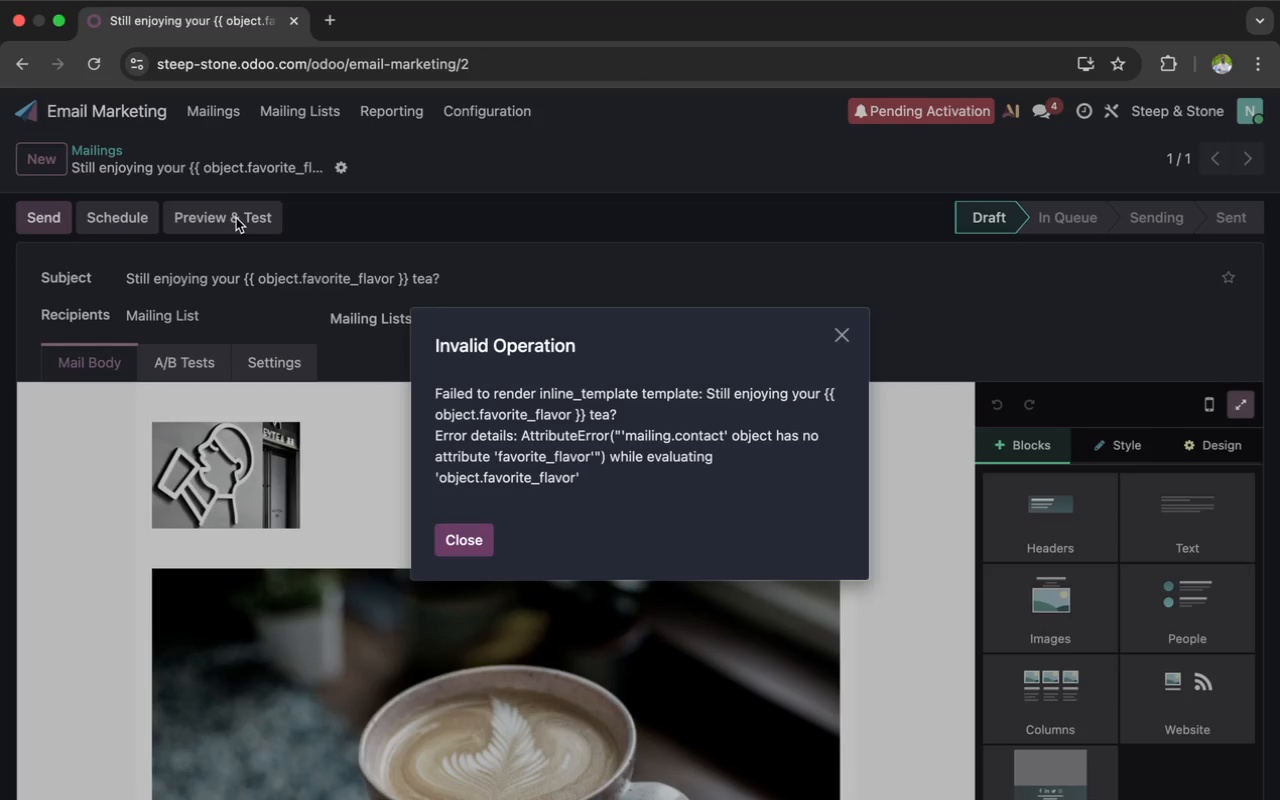 
left_click([320, 559])
 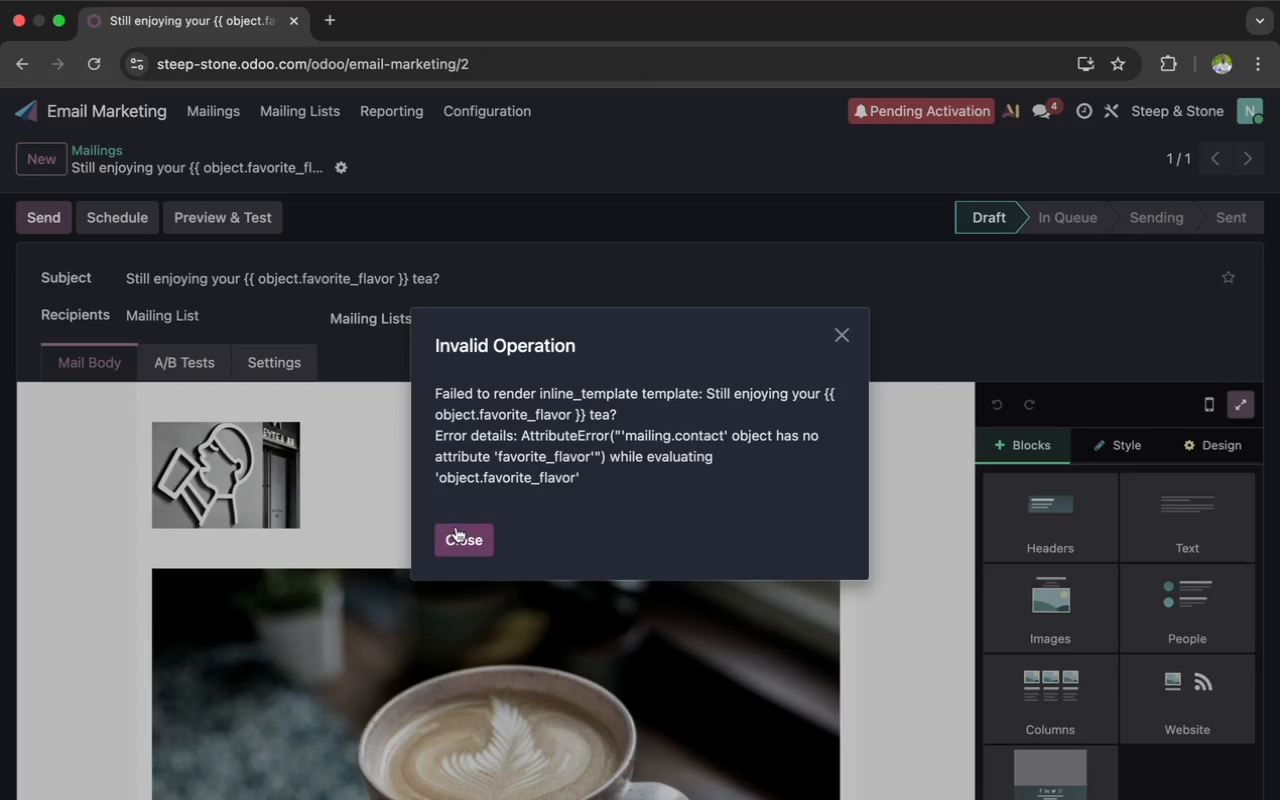 
left_click([458, 531])
 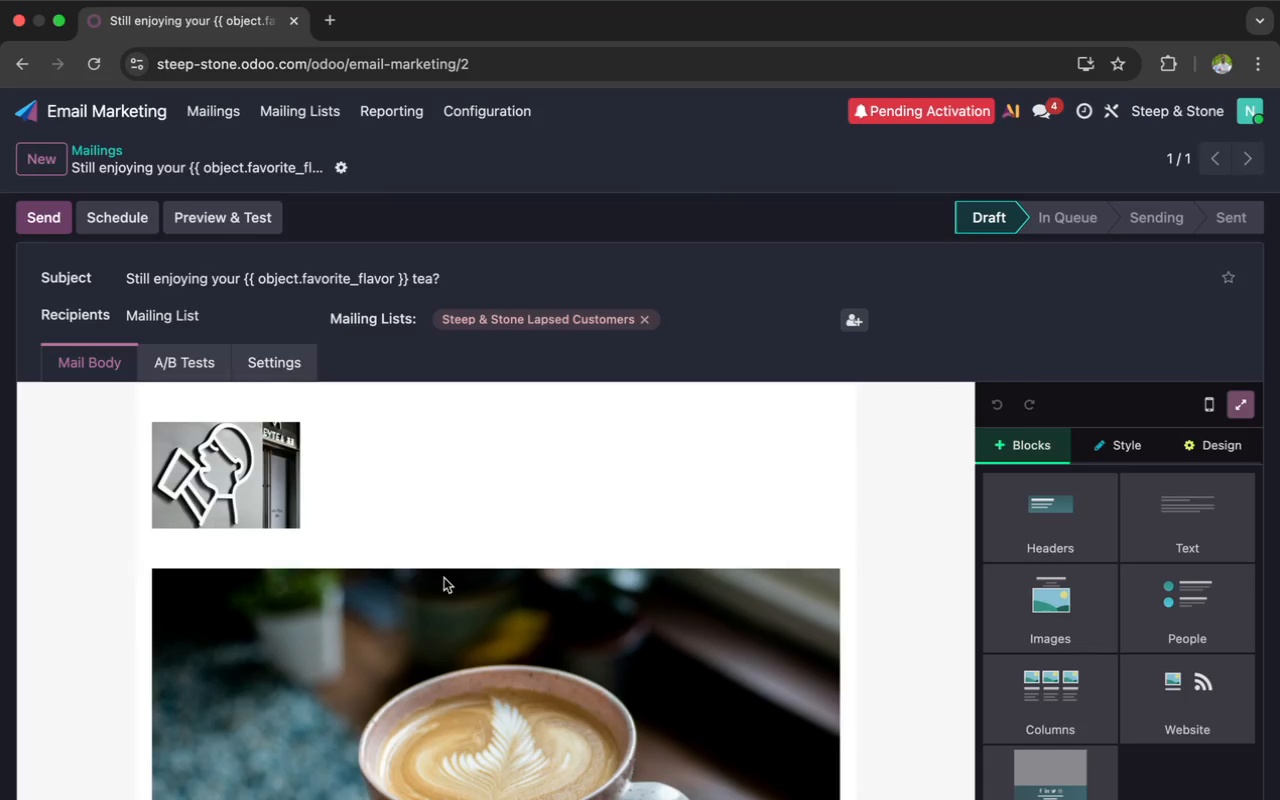 
scroll: coordinate [440, 586], scroll_direction: down, amount: 77.0
 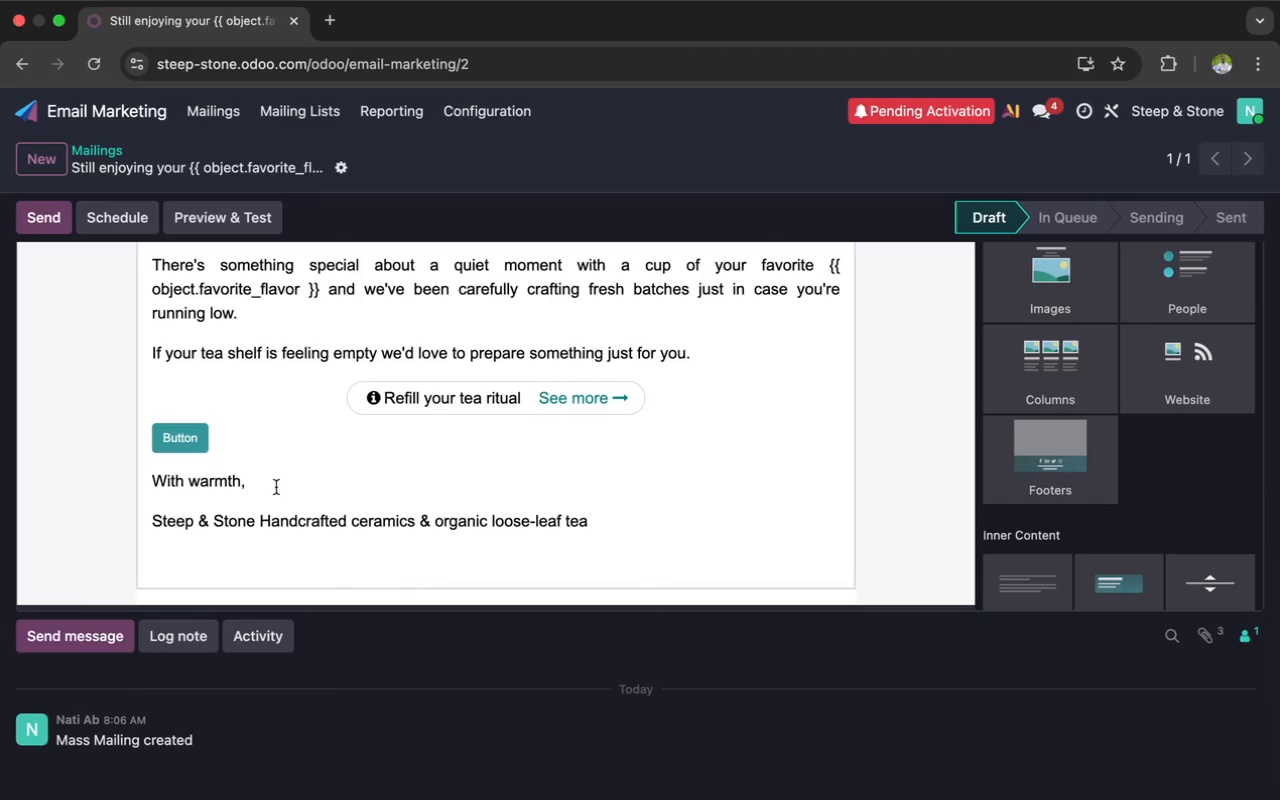 
left_click([232, 442])
 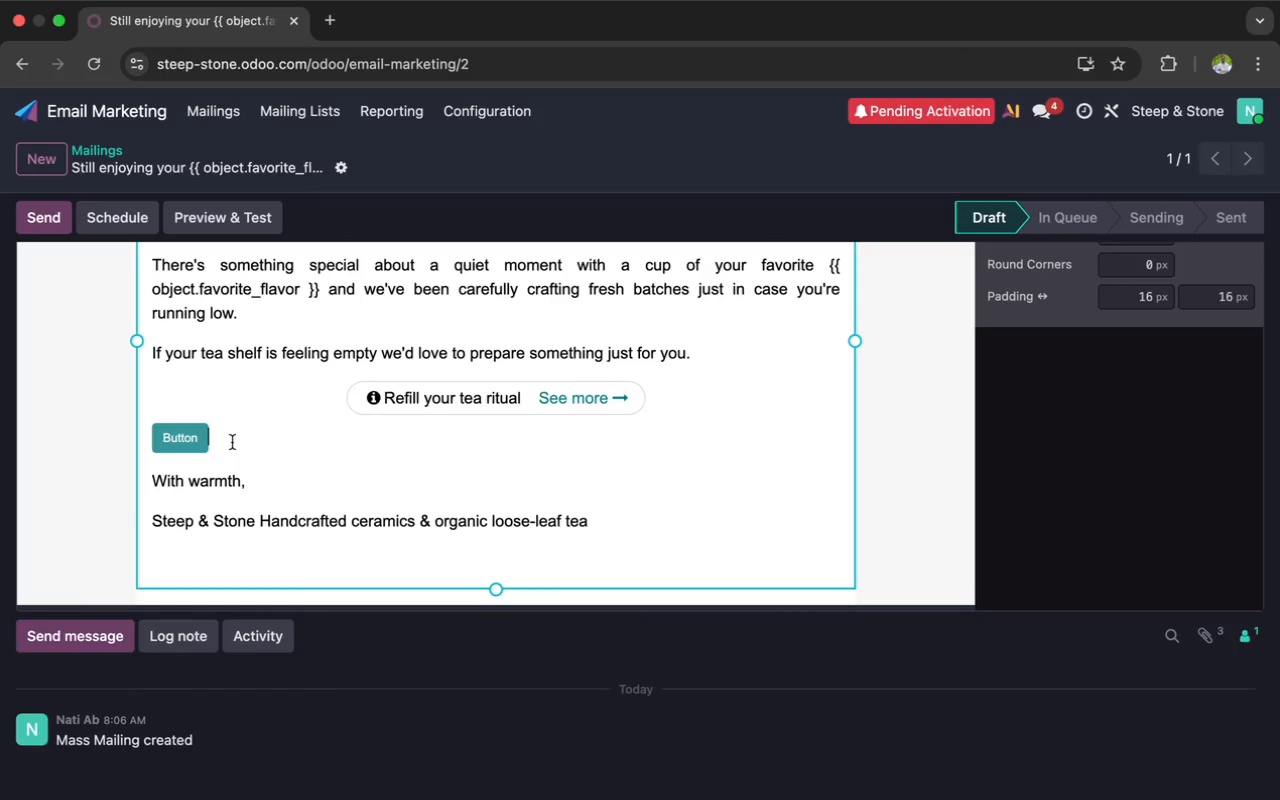 
key(Backspace)
 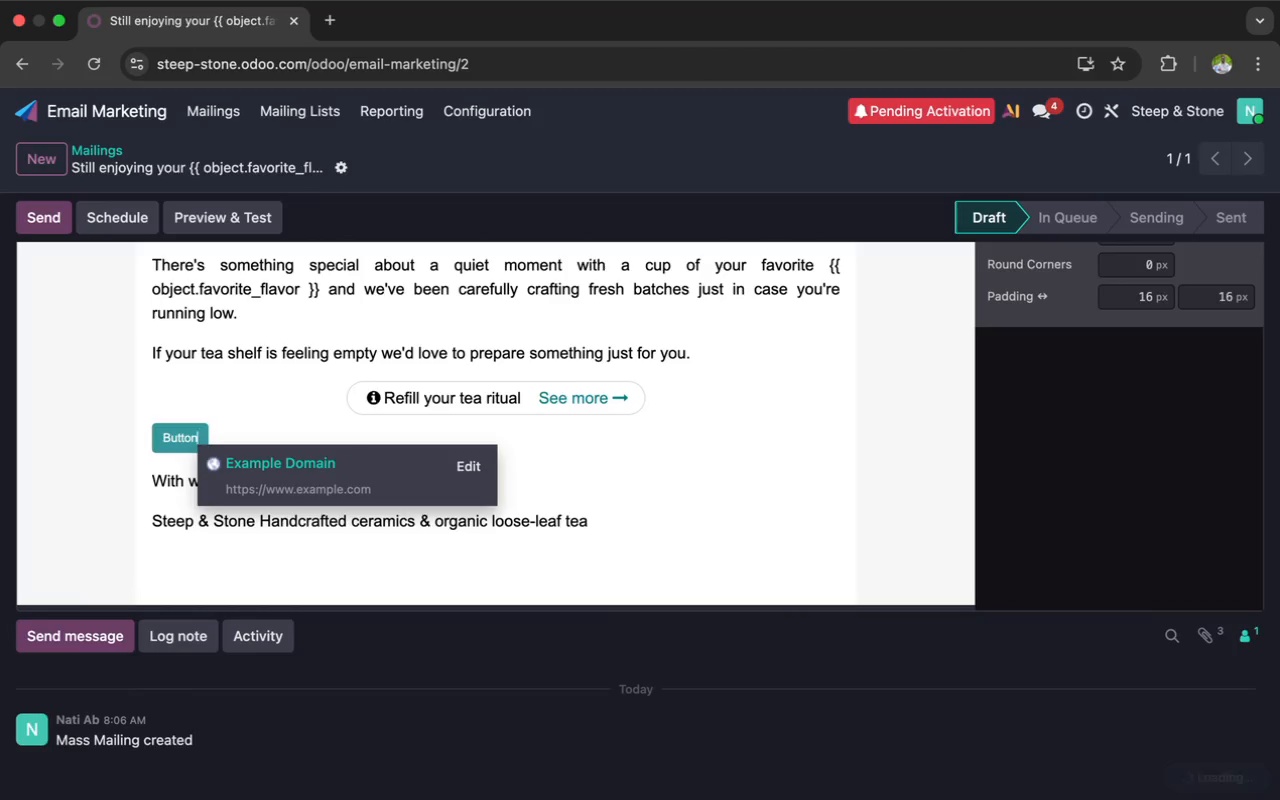 
key(Backspace)
 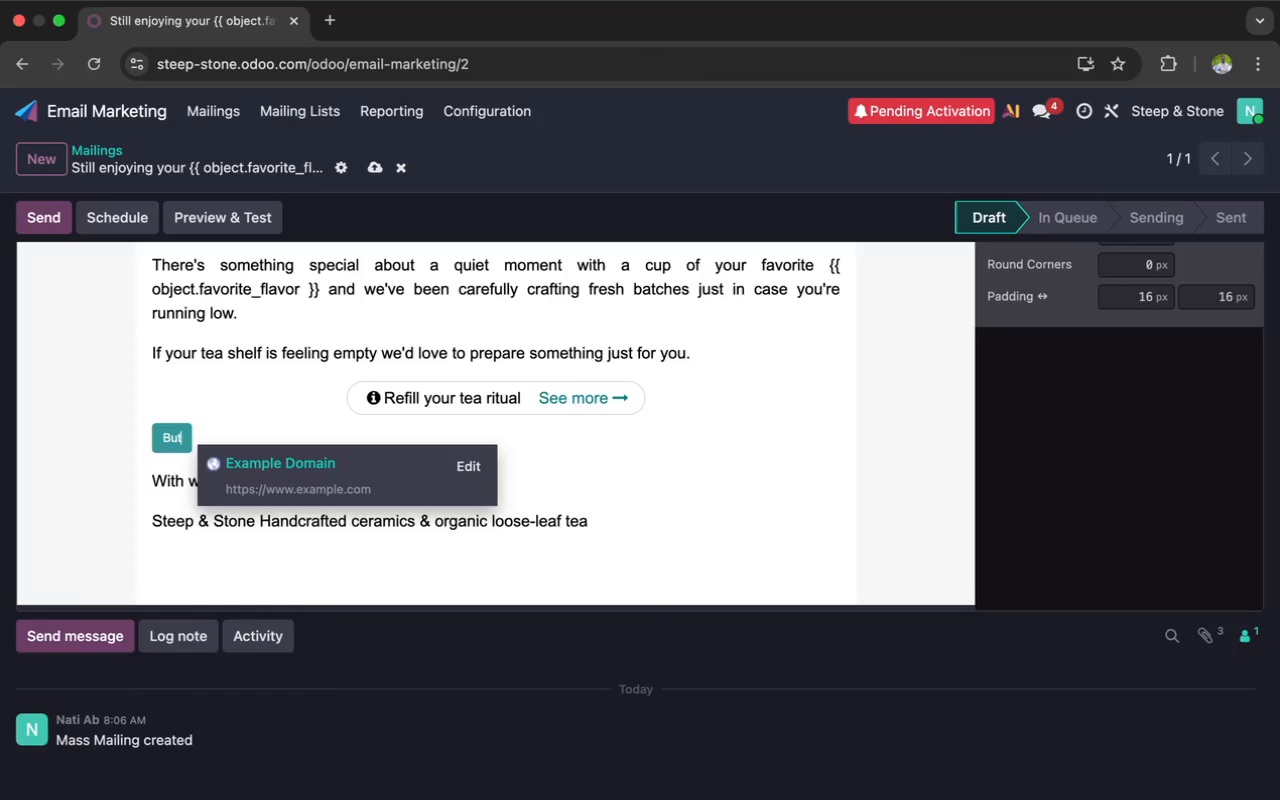 
key(Backspace)
 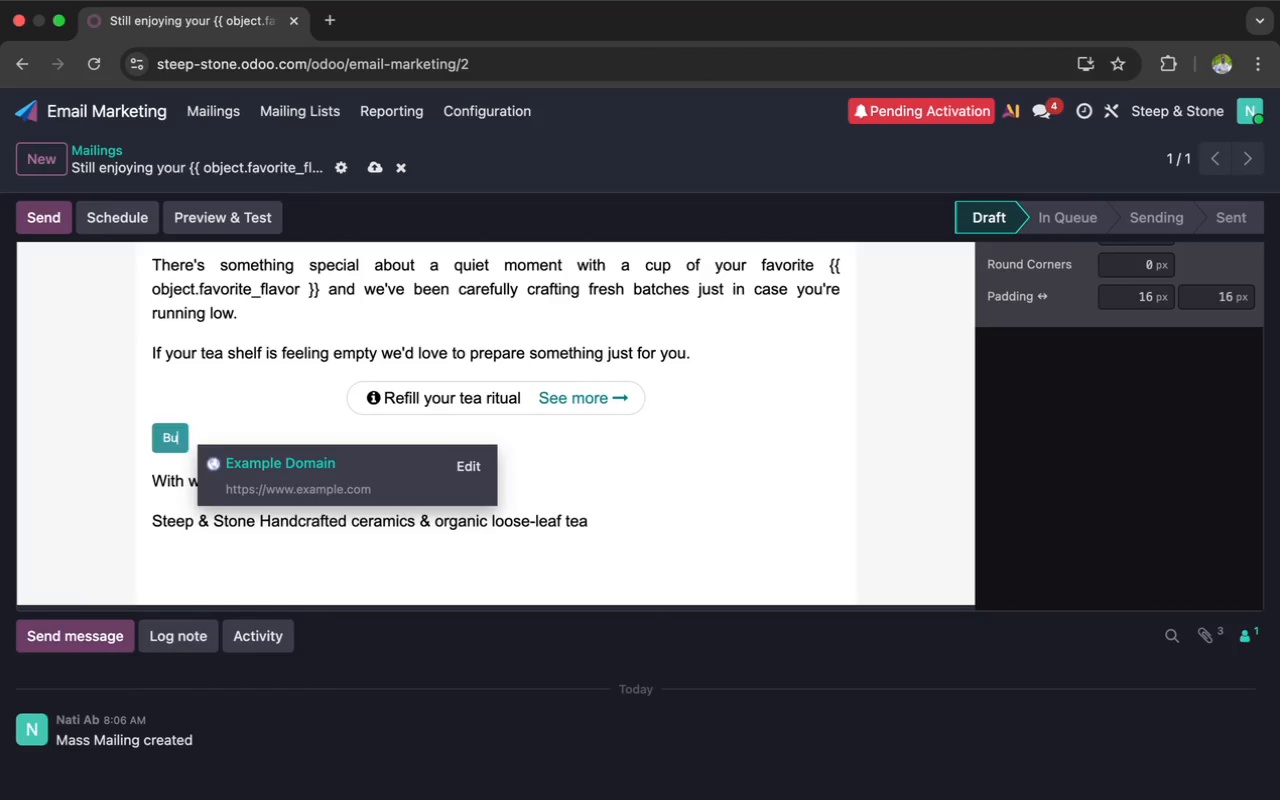 
key(Backspace)
 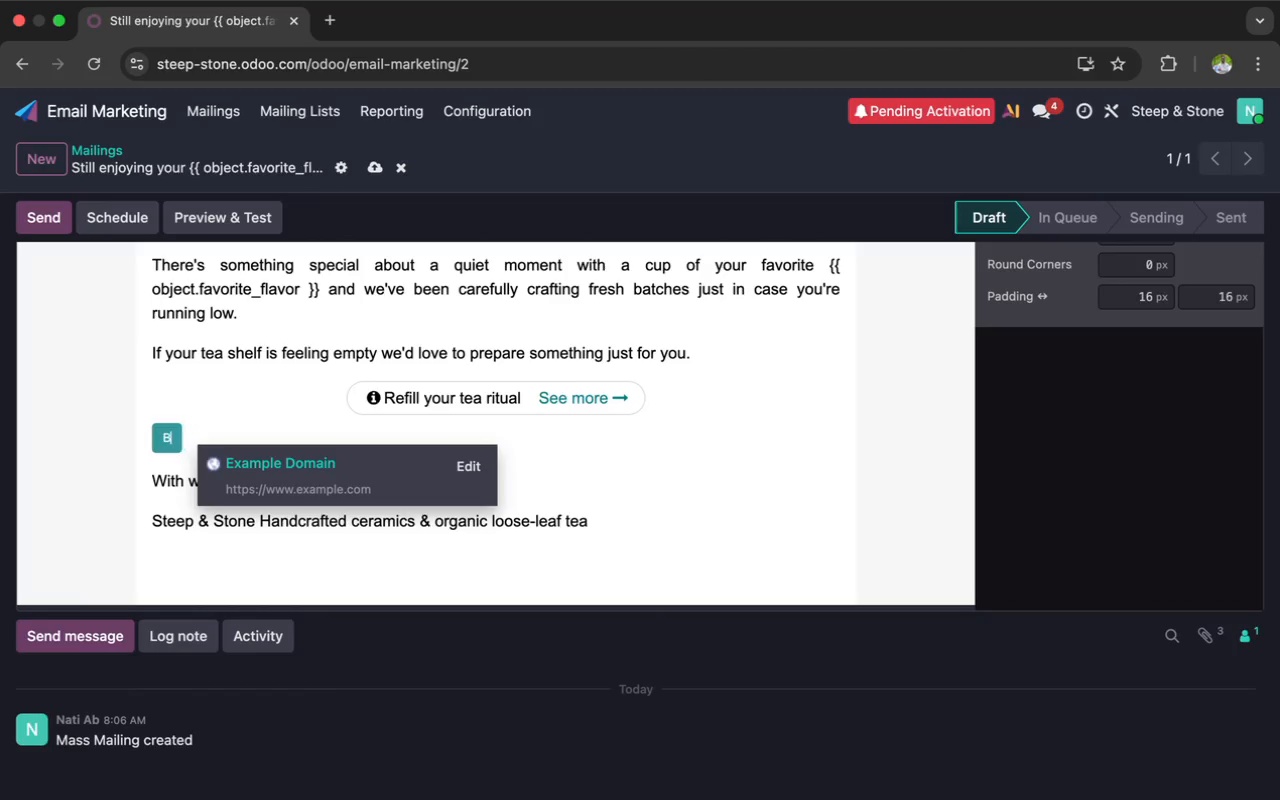 
key(Backspace)
 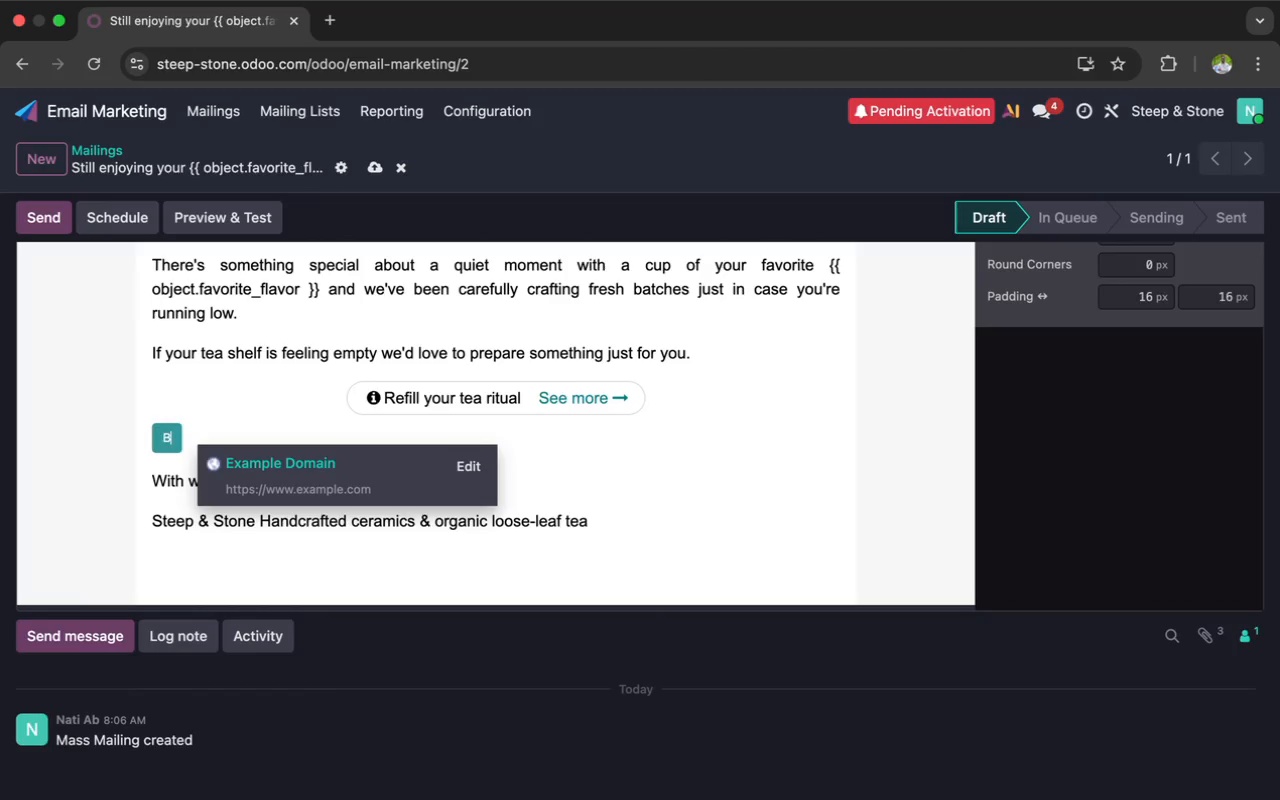 
key(Backspace)
 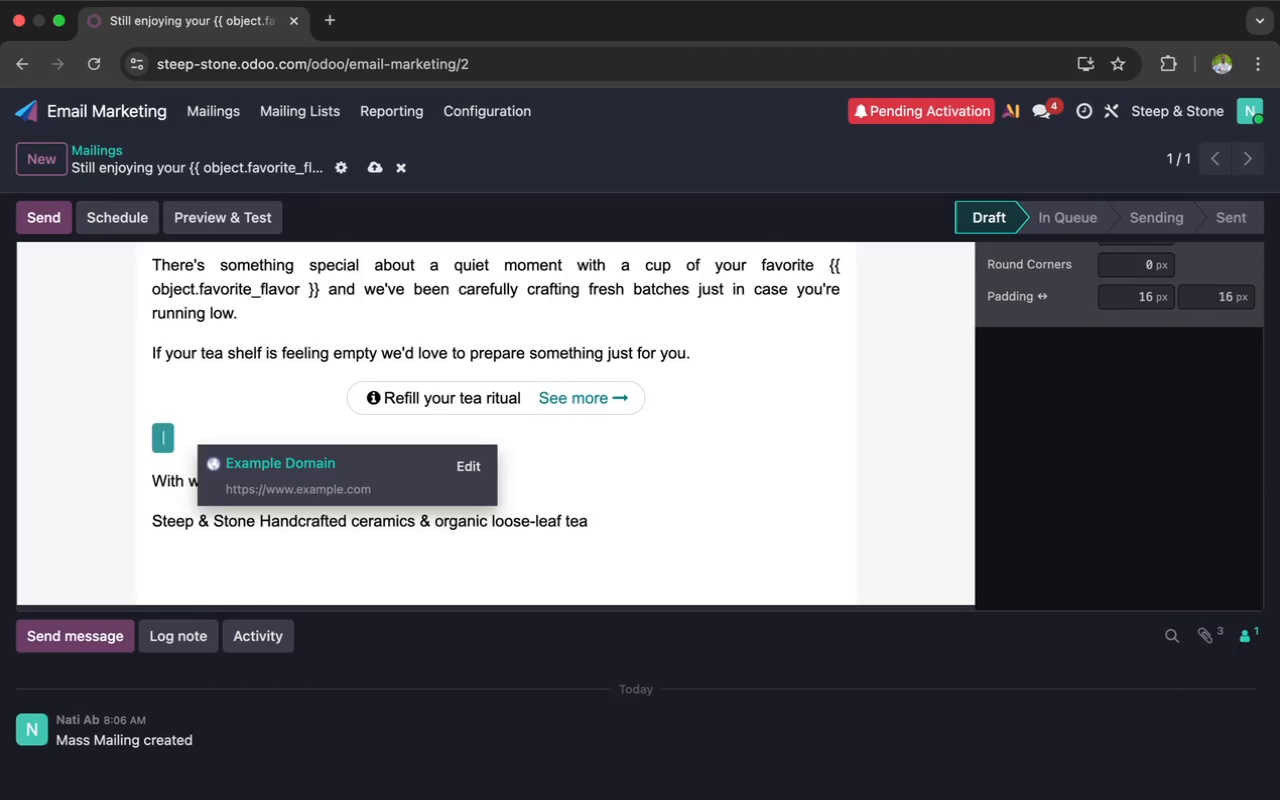 
key(Backspace)
 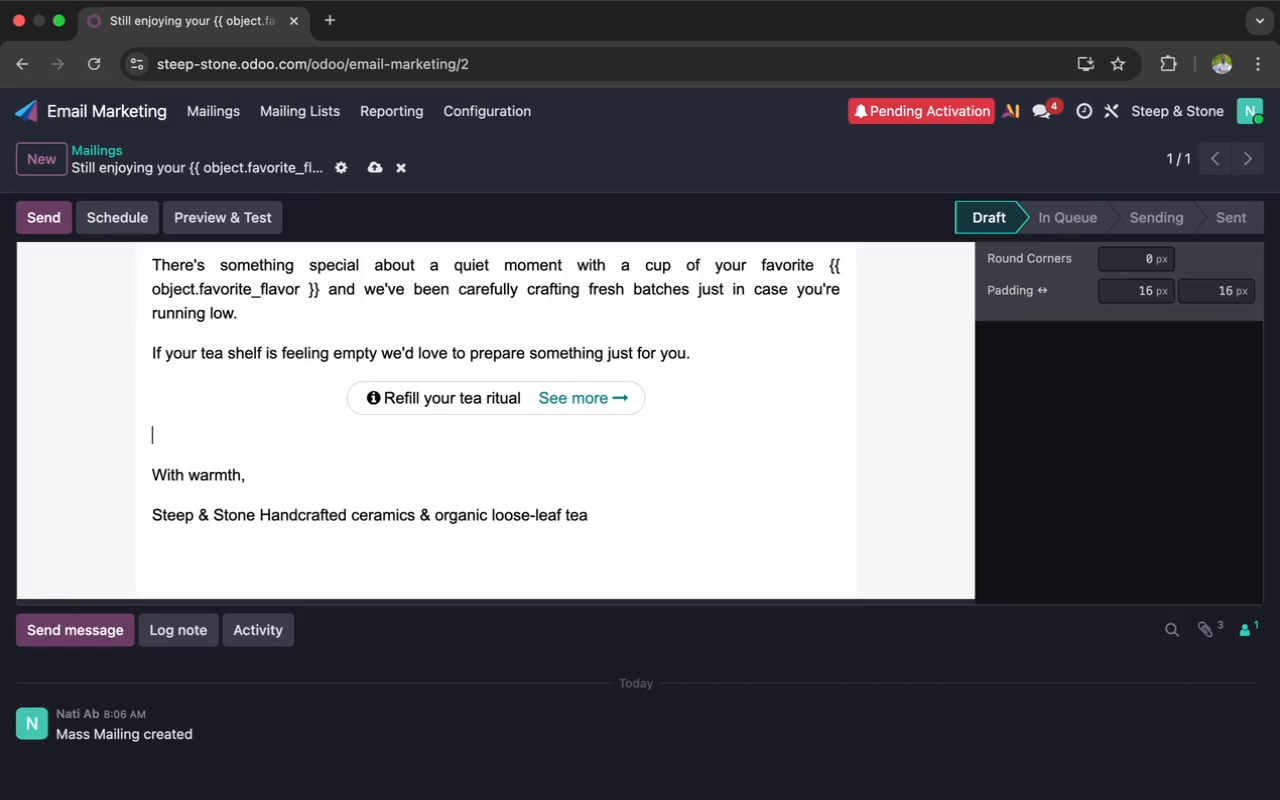 
key(Backspace)
 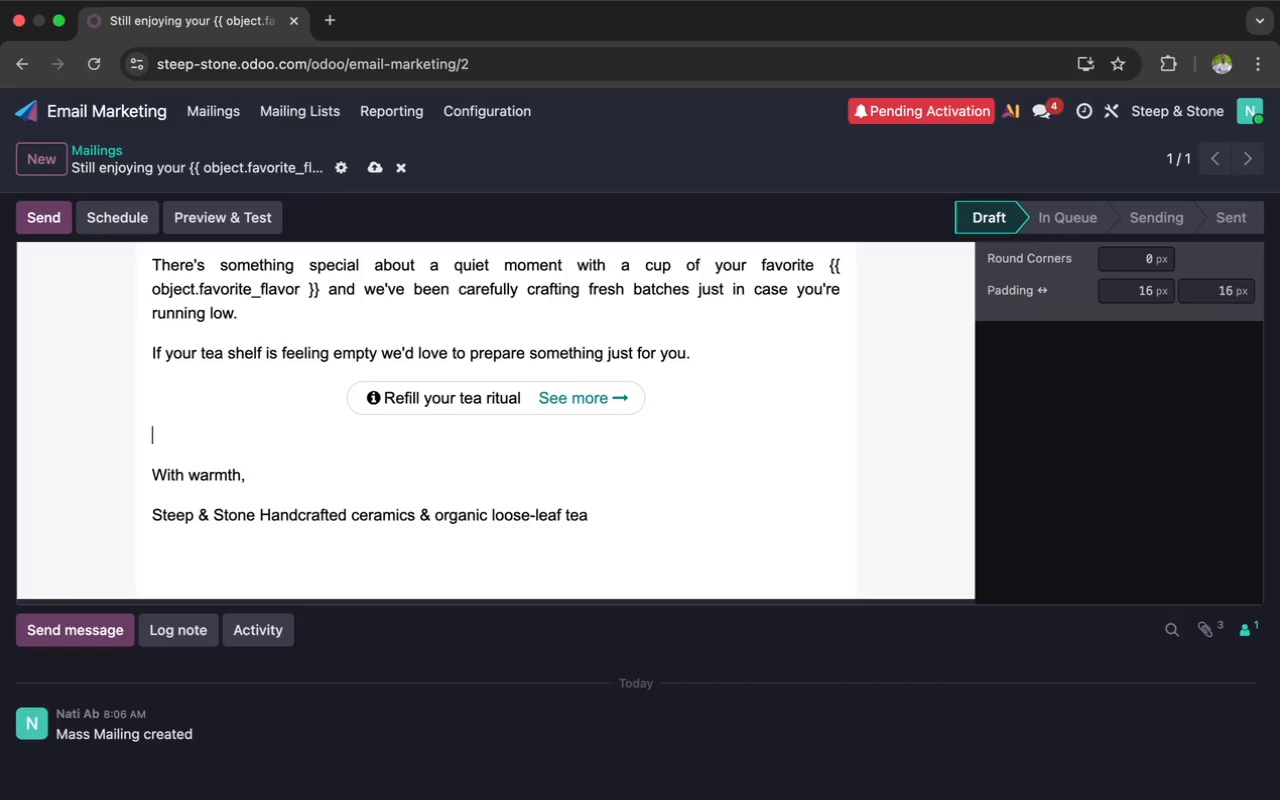 
key(Backspace)
 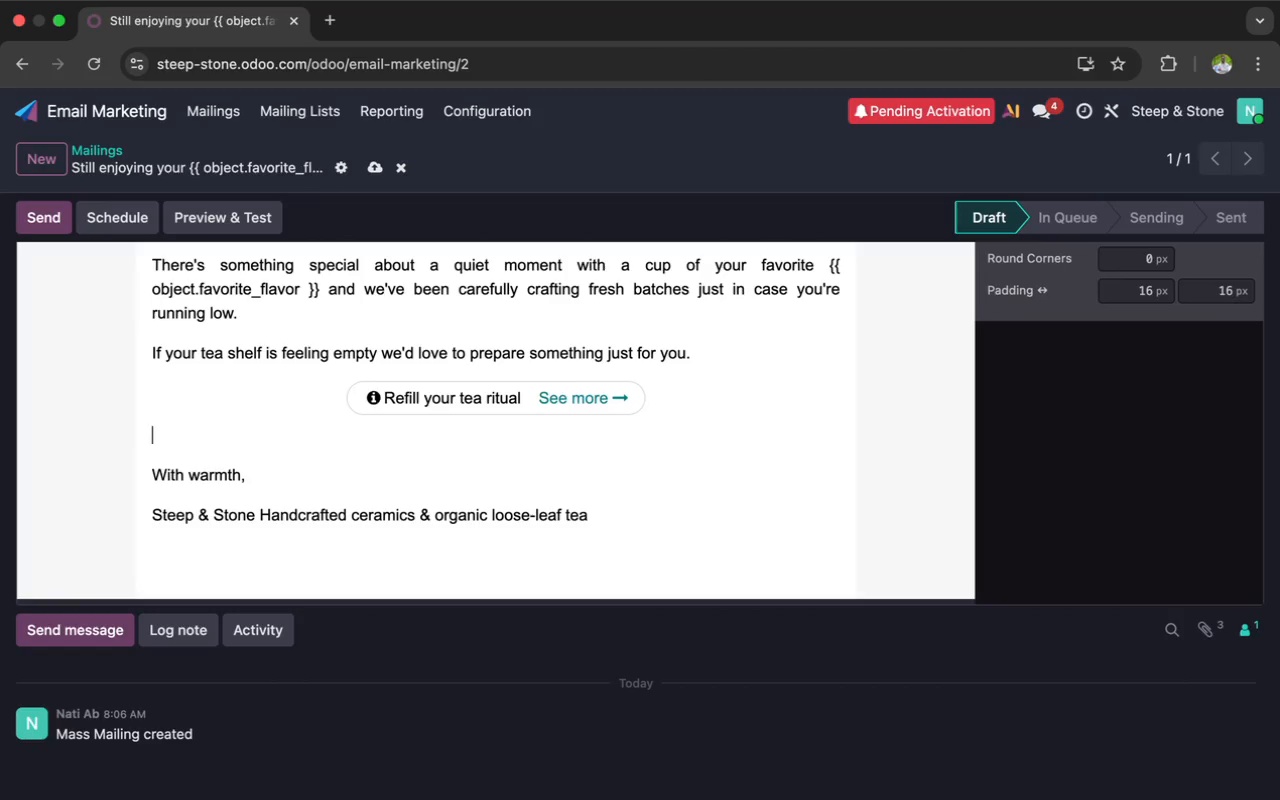 
key(Backspace)
 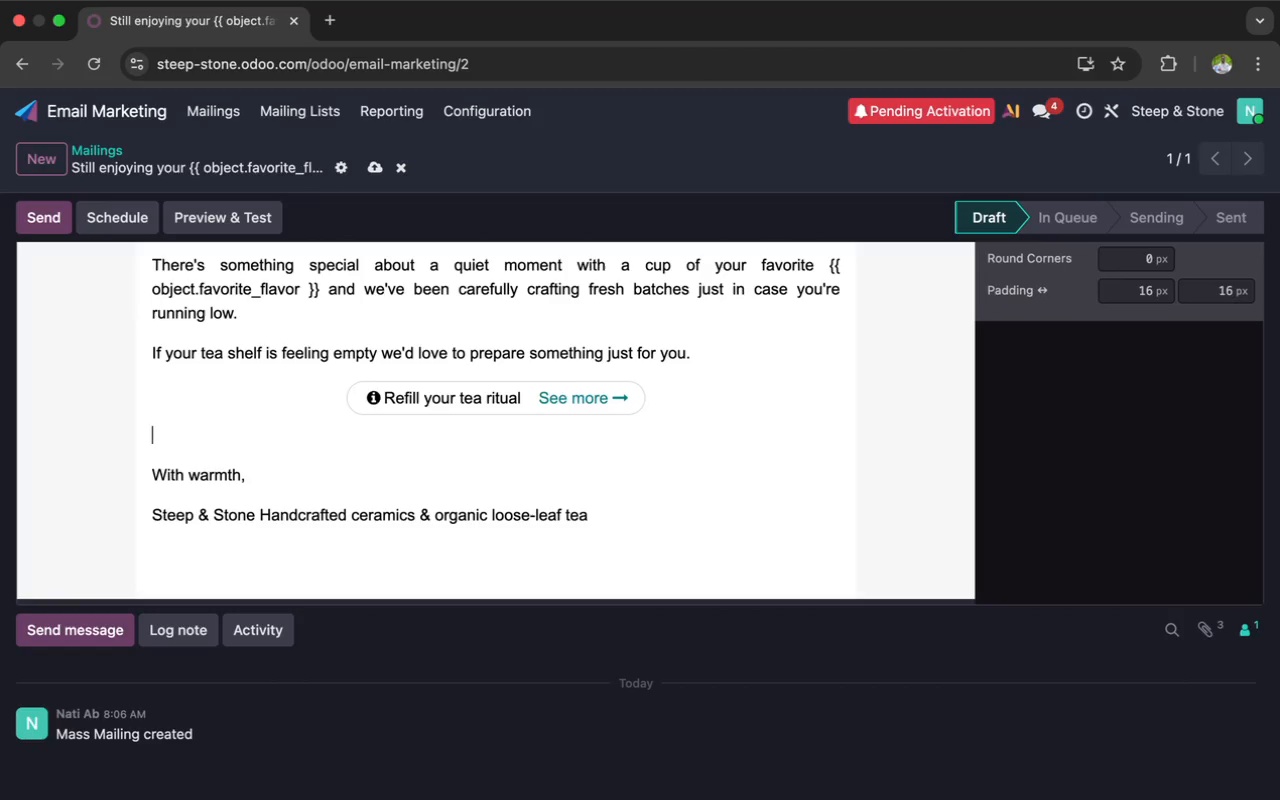 
key(Backspace)
 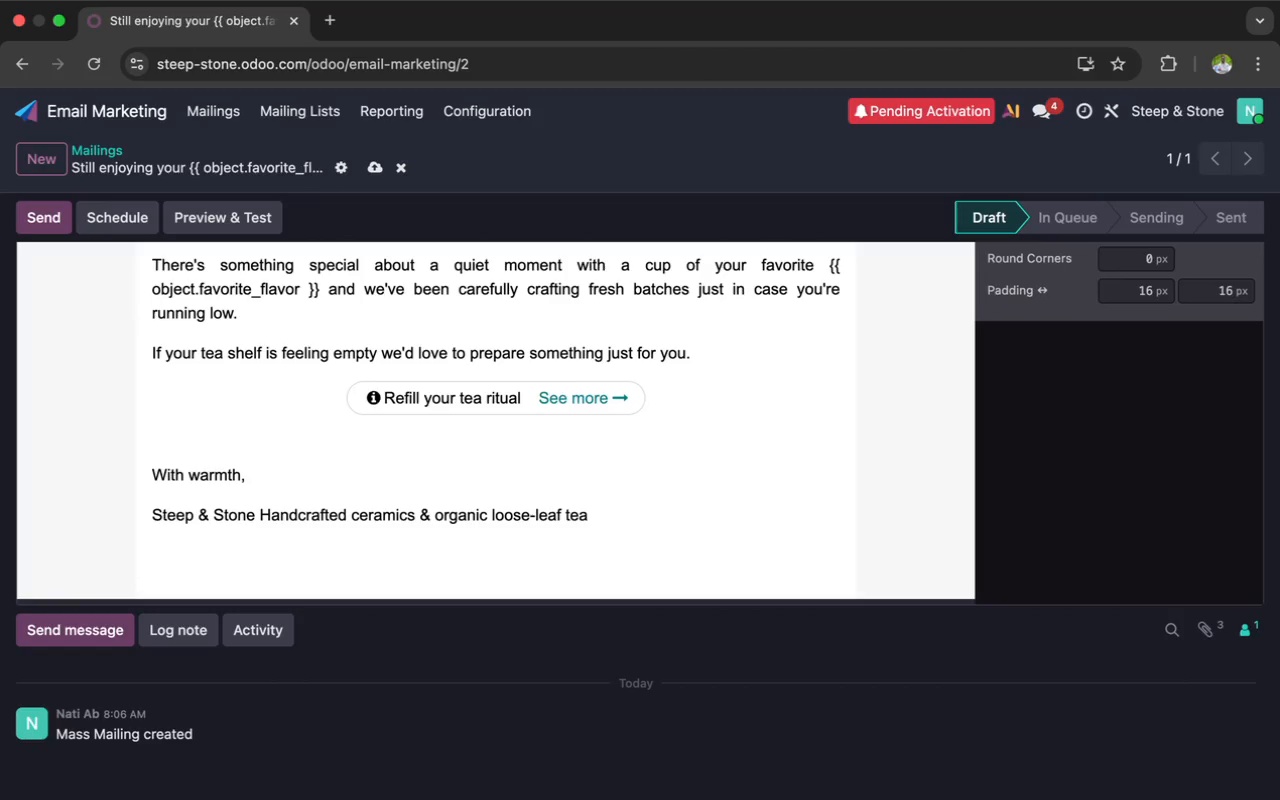 
key(Backspace)
 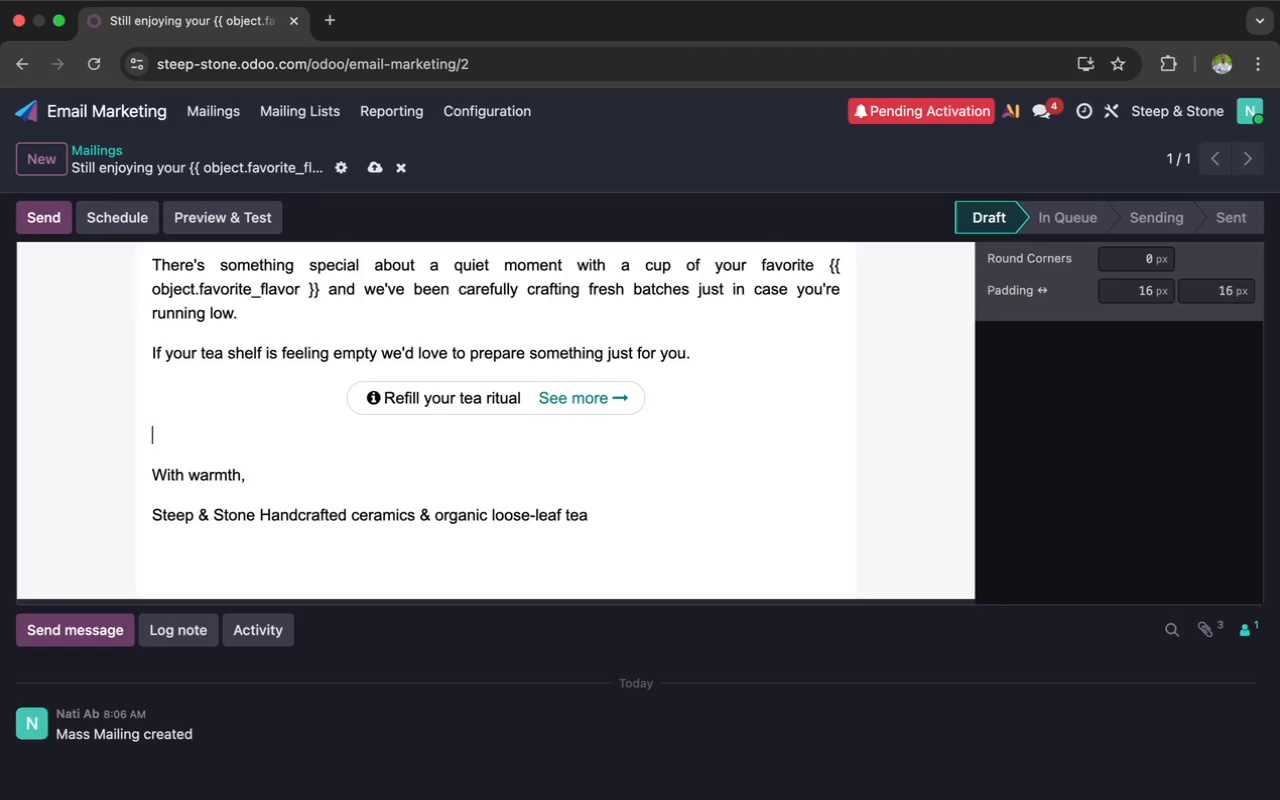 
key(Backspace)
 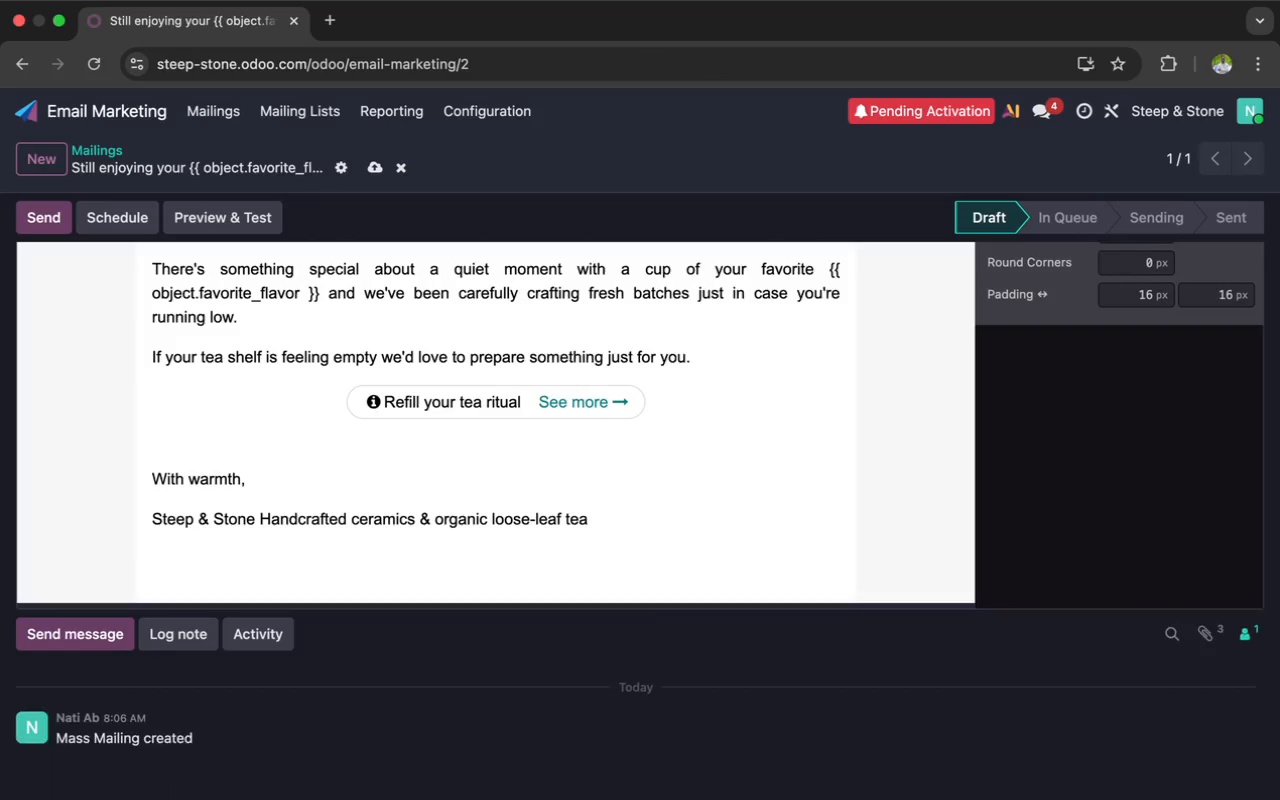 
scroll: coordinate [232, 442], scroll_direction: up, amount: 24.0
 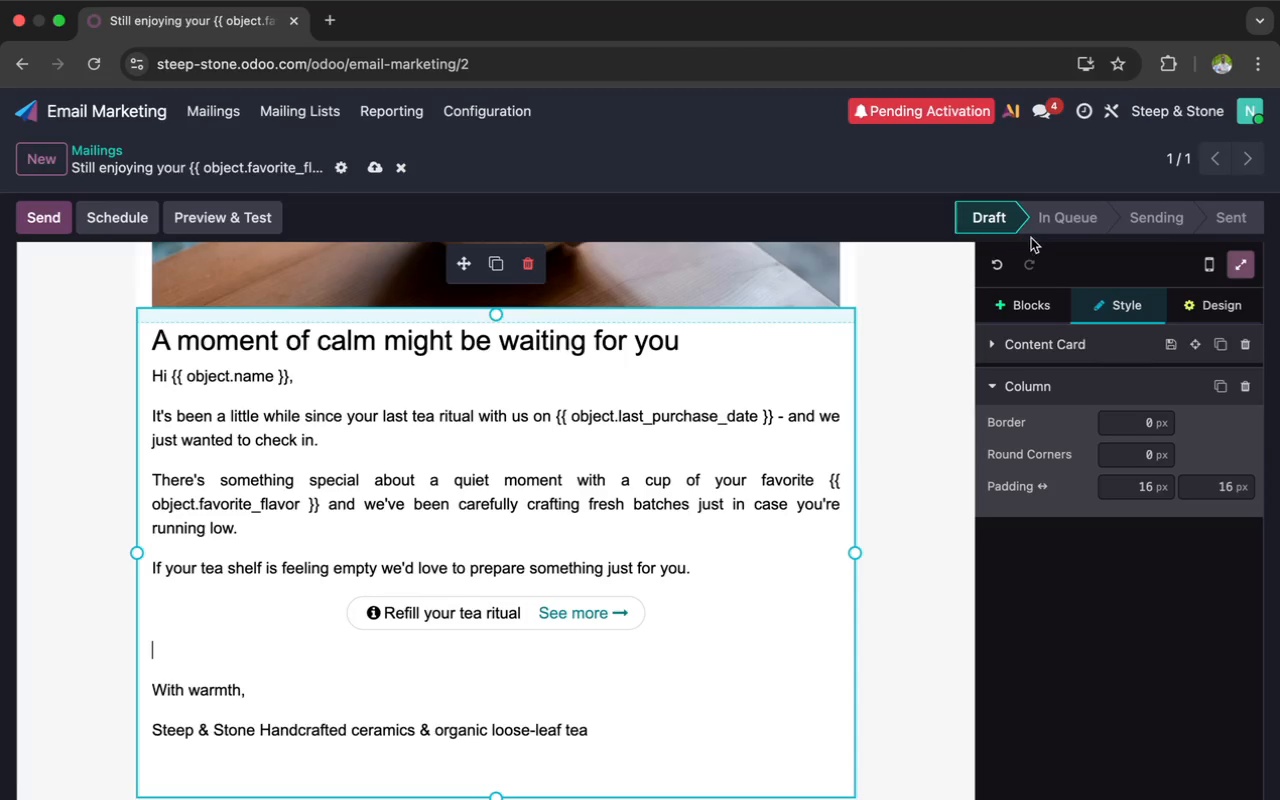 
left_click([1027, 306])
 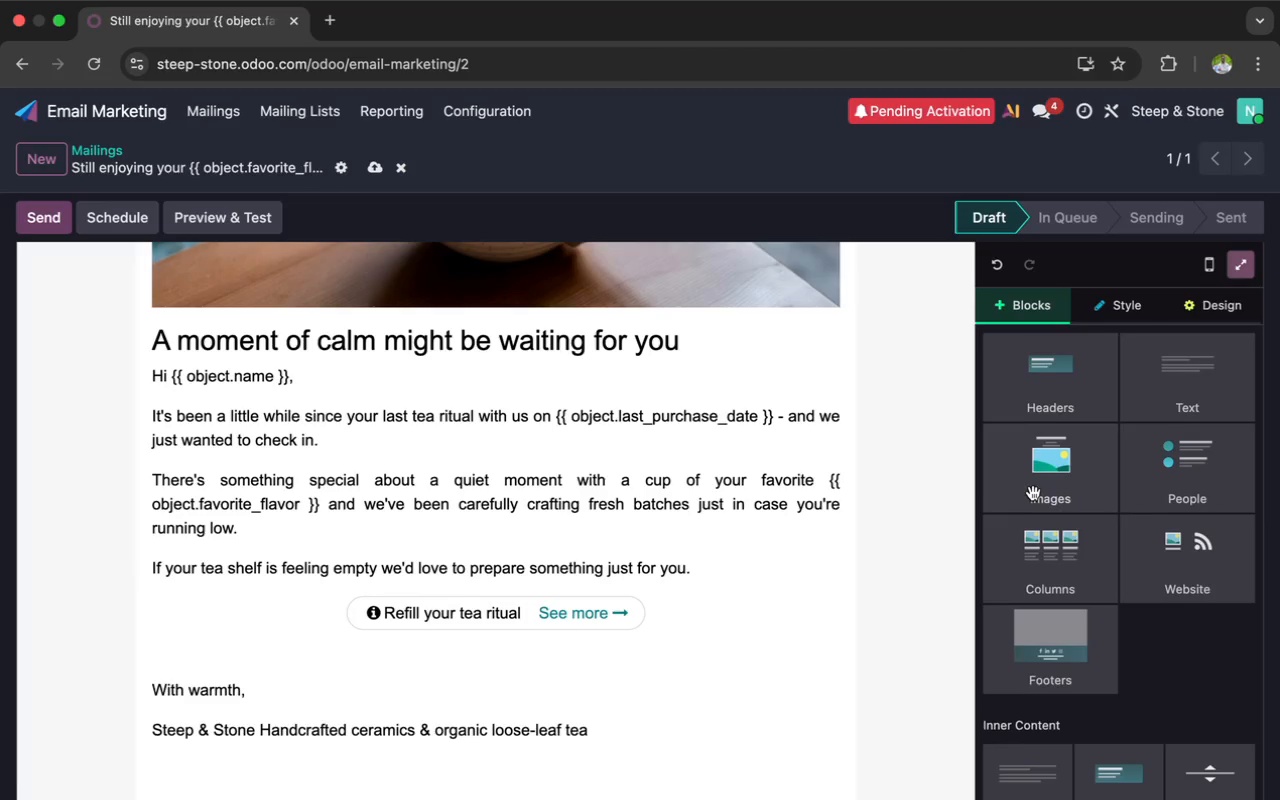 
scroll: coordinate [1035, 501], scroll_direction: down, amount: 32.0
 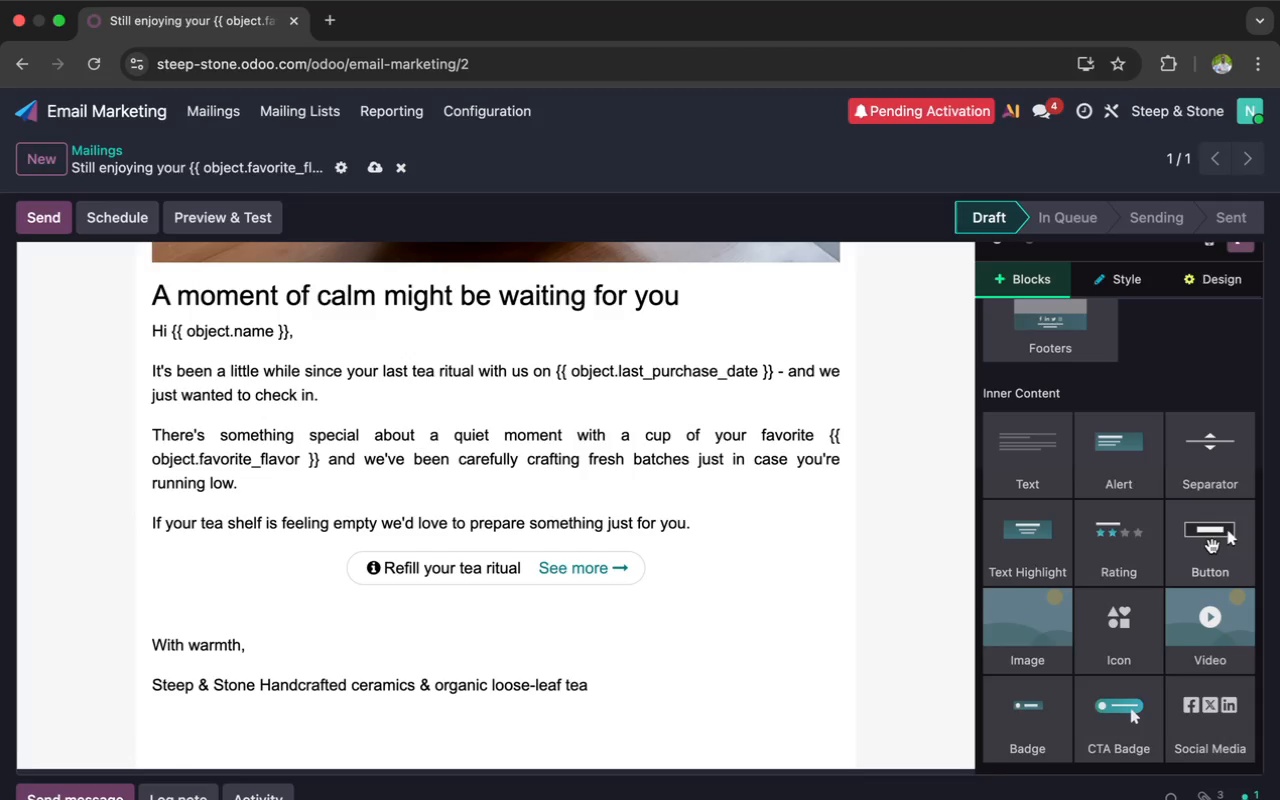 
left_click_drag(start_coordinate=[1212, 546], to_coordinate=[573, 662])
 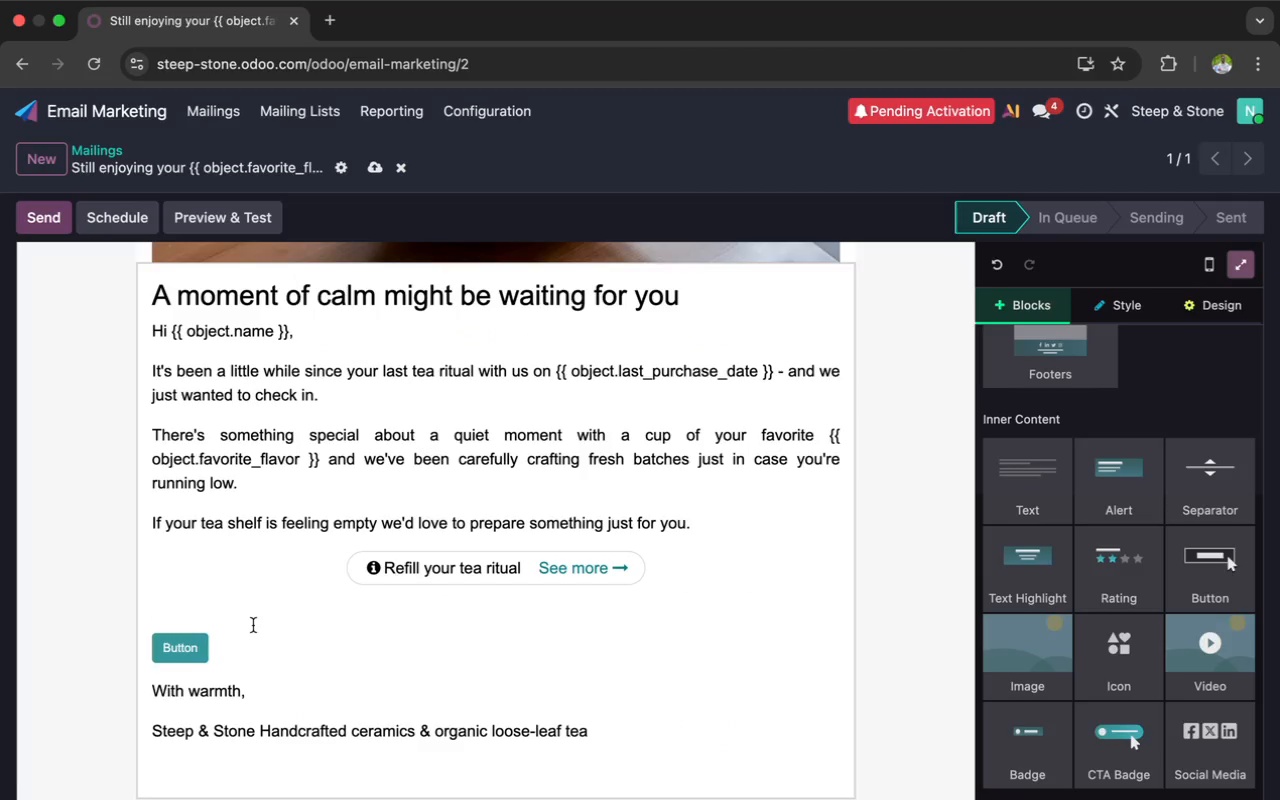 
left_click([174, 611])
 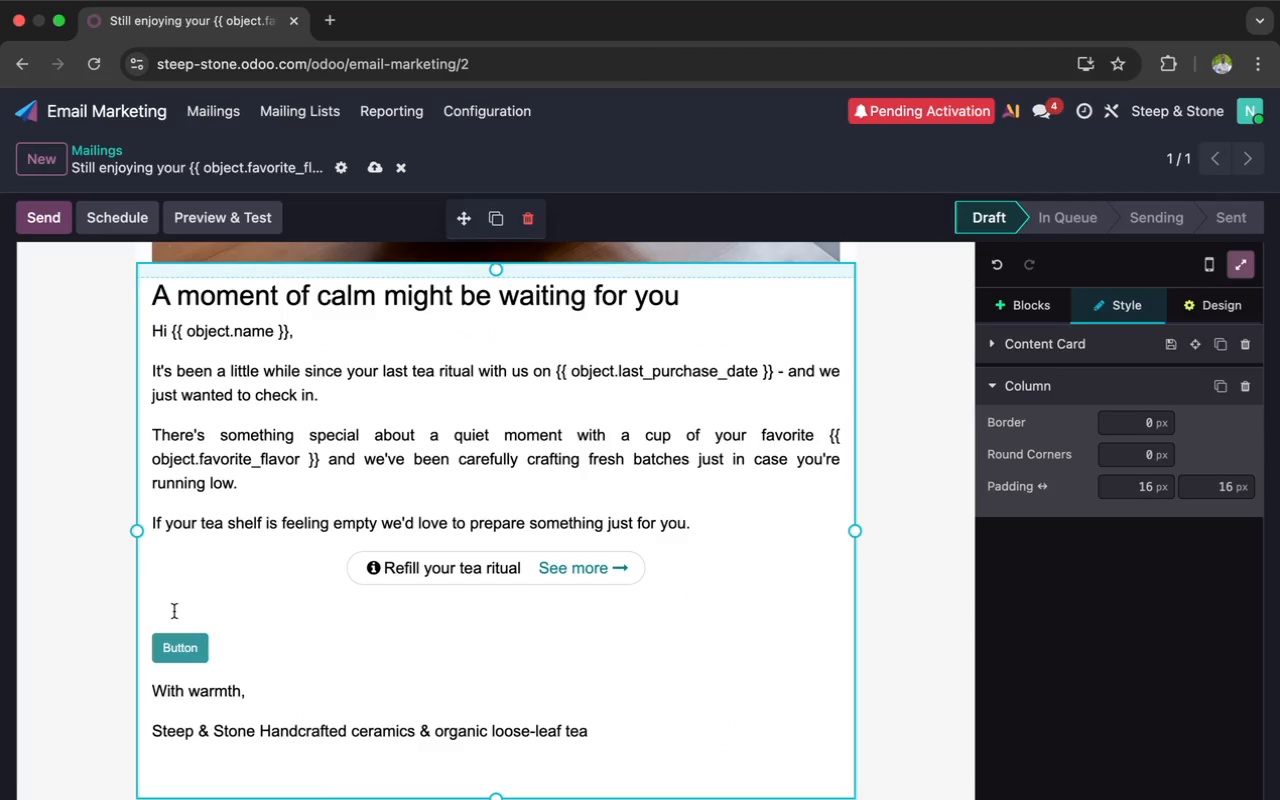 
key(Backspace)
 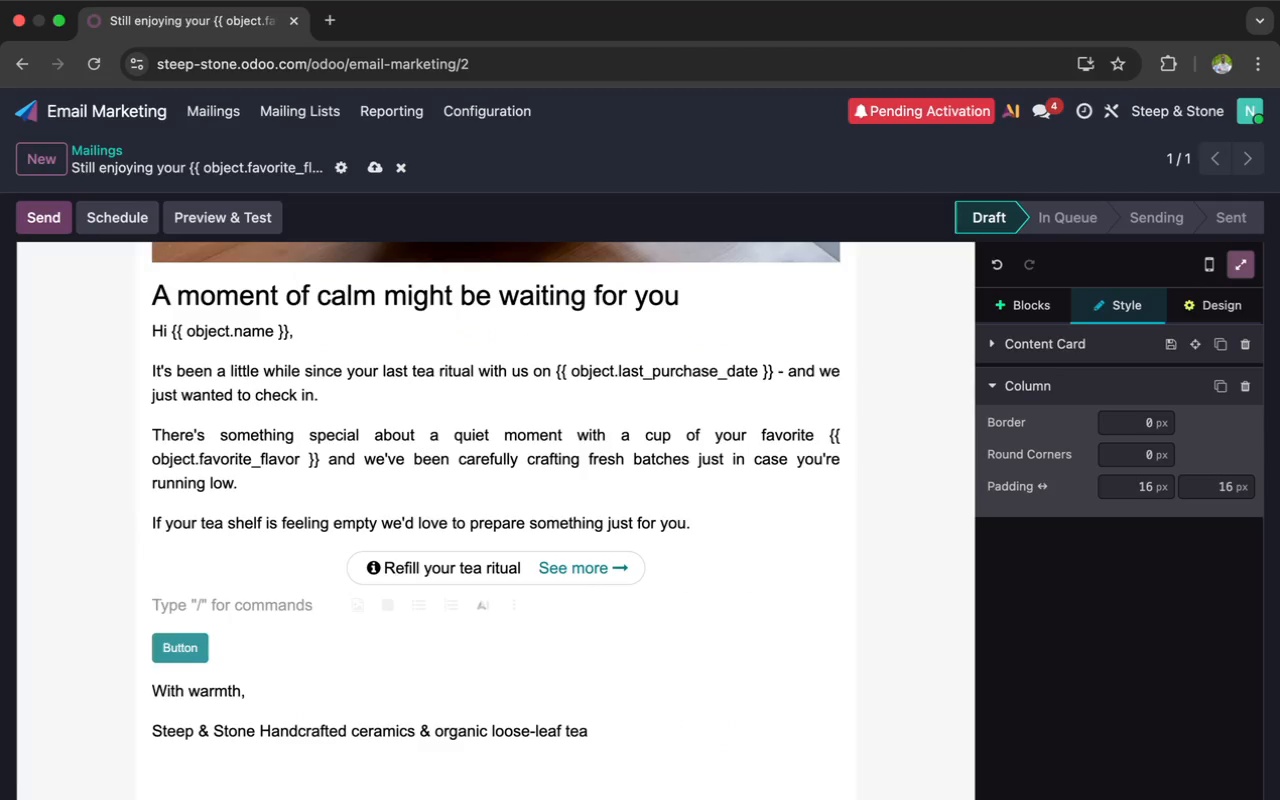 
key(Backspace)
 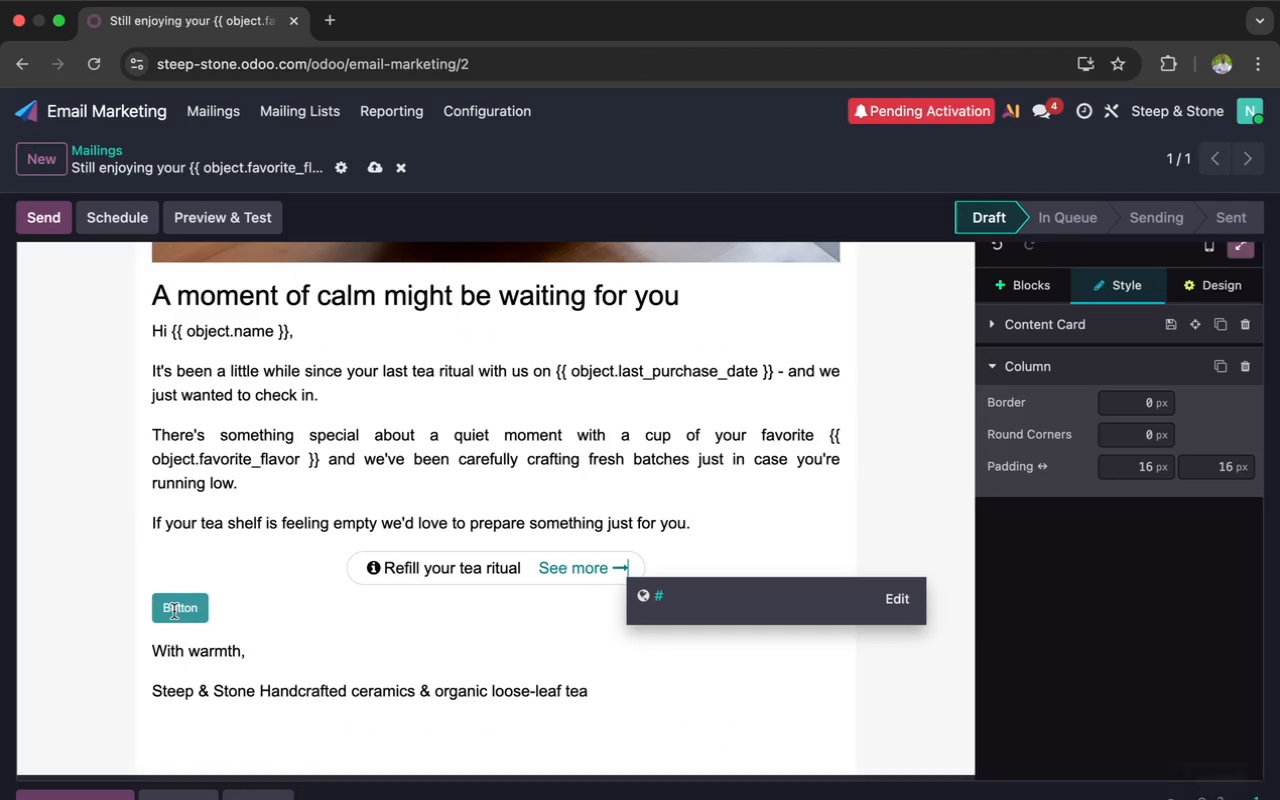 
scroll: coordinate [174, 611], scroll_direction: up, amount: 43.0
 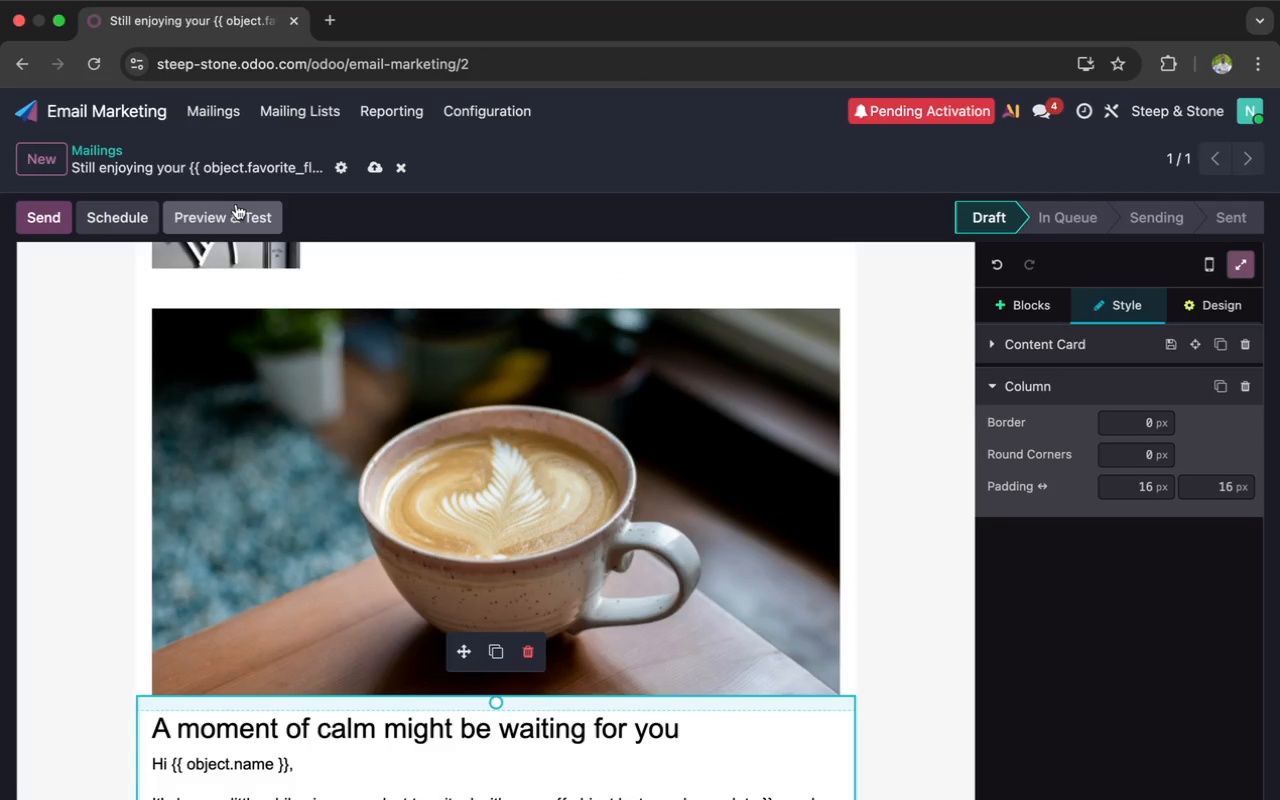 
left_click([224, 213])
 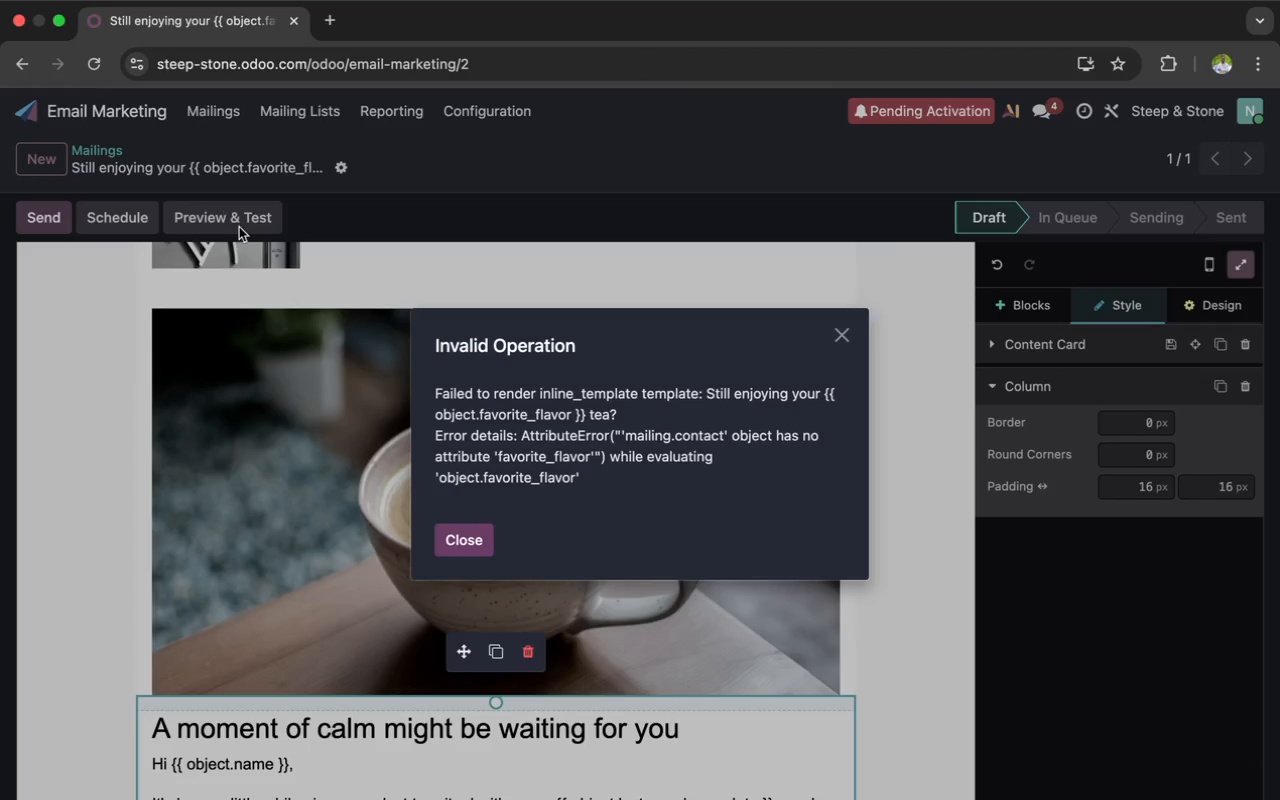 
wait(6.24)
 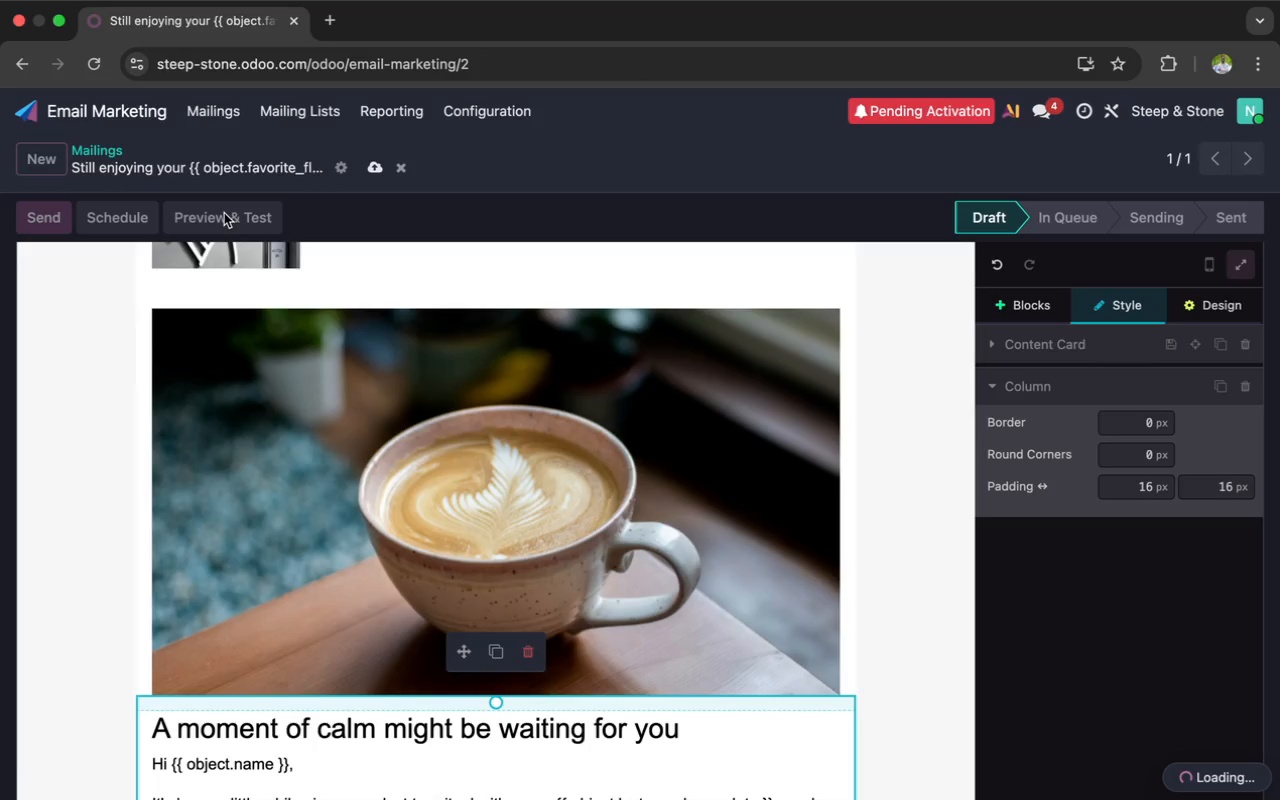 
left_click([841, 324])
 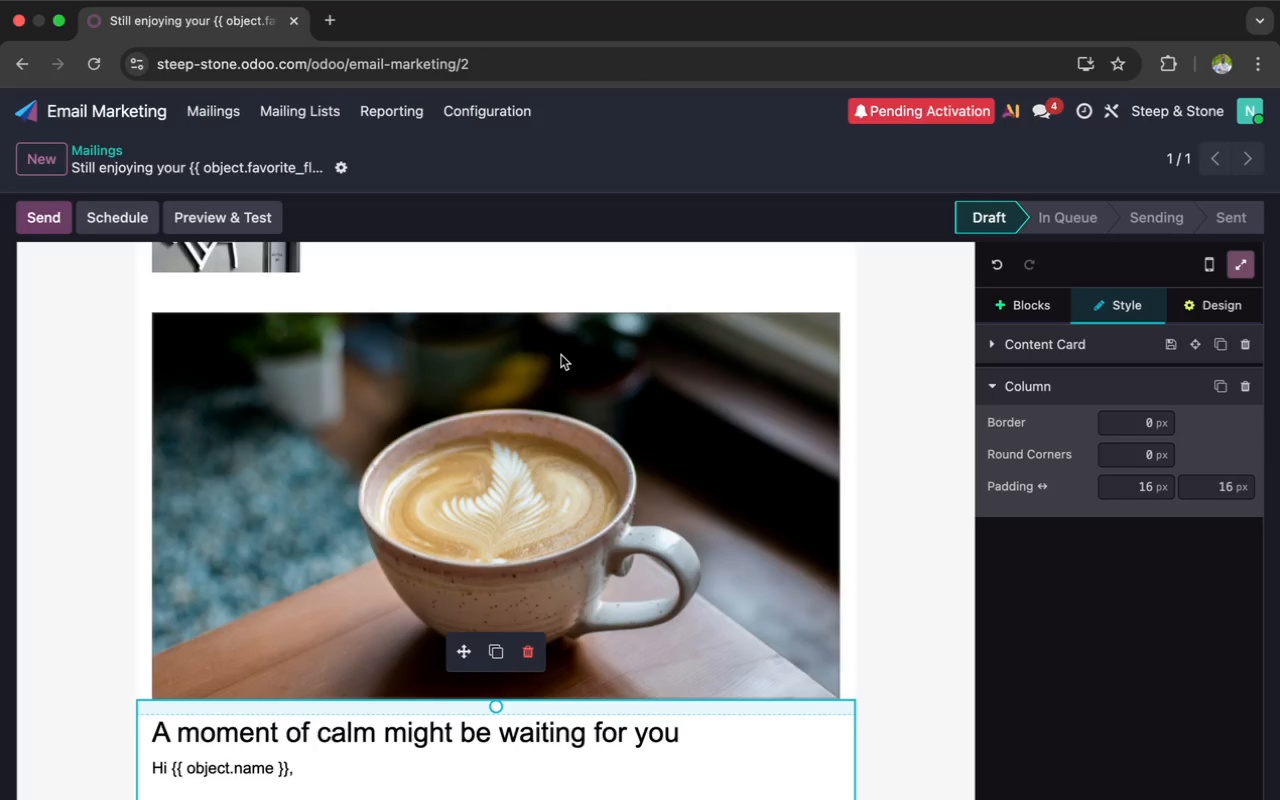 
scroll: coordinate [561, 355], scroll_direction: down, amount: 24.0
 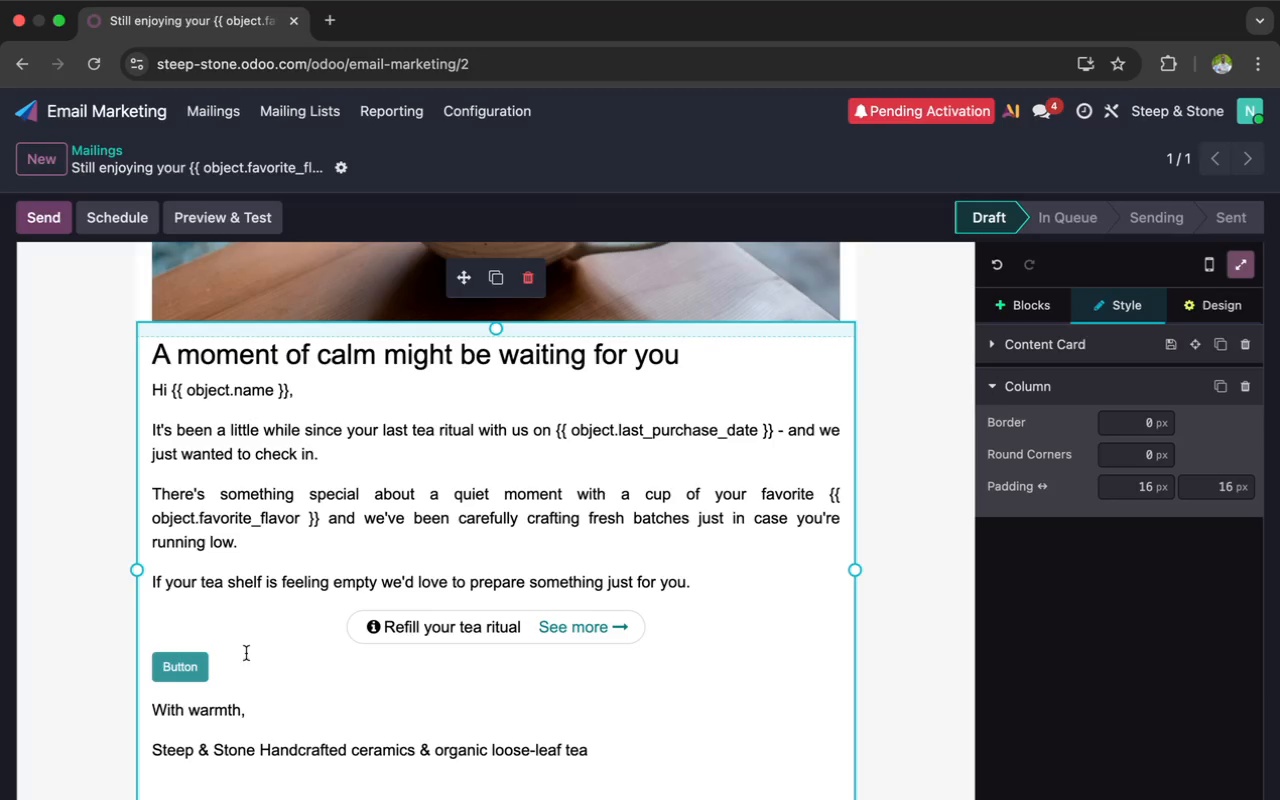 
left_click([248, 666])
 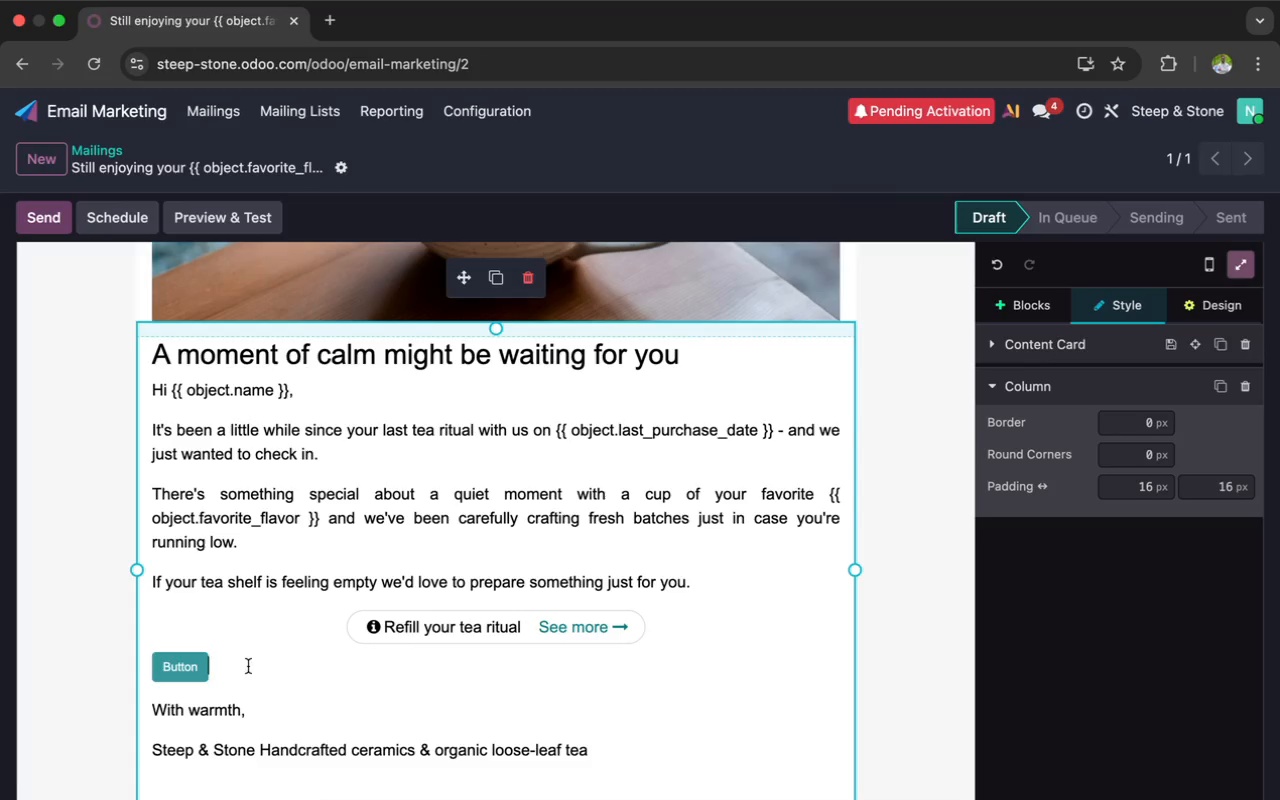 
key(Backspace)
 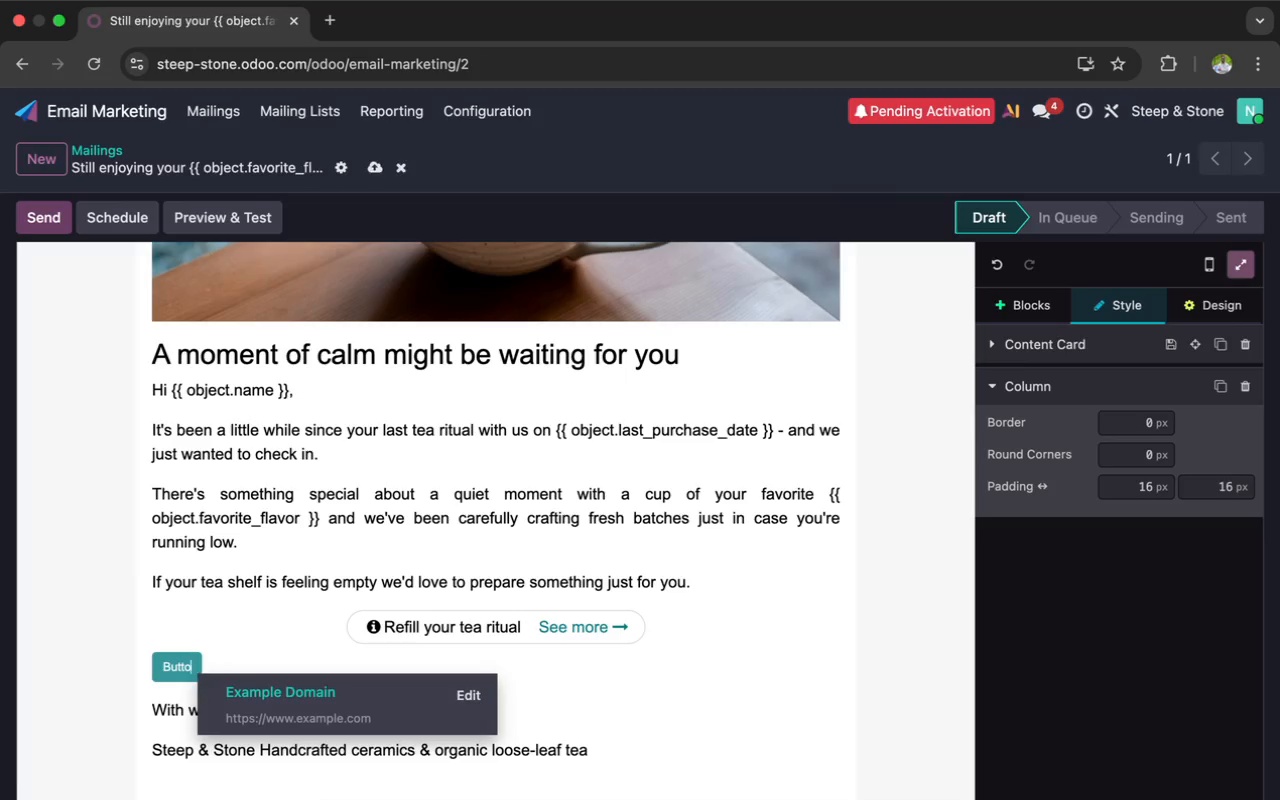 
key(Backspace)
 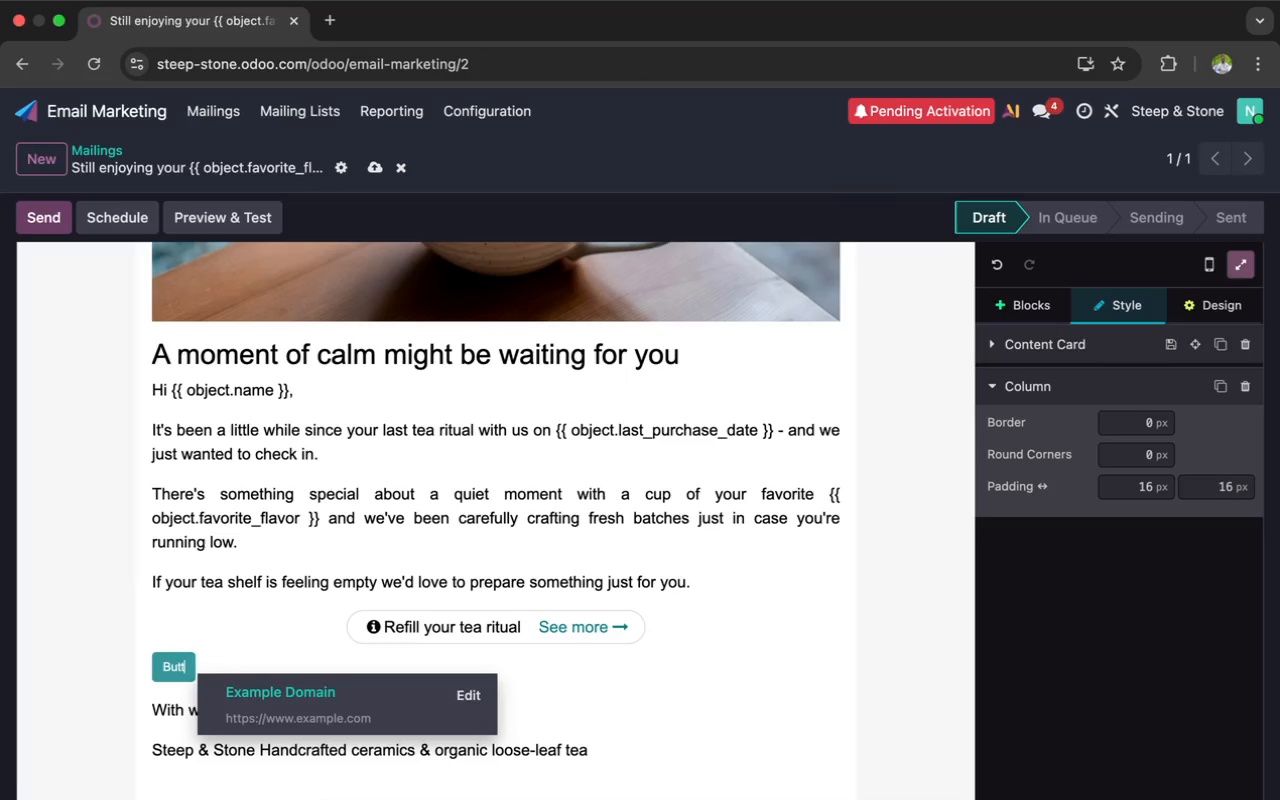 
key(Backspace)
 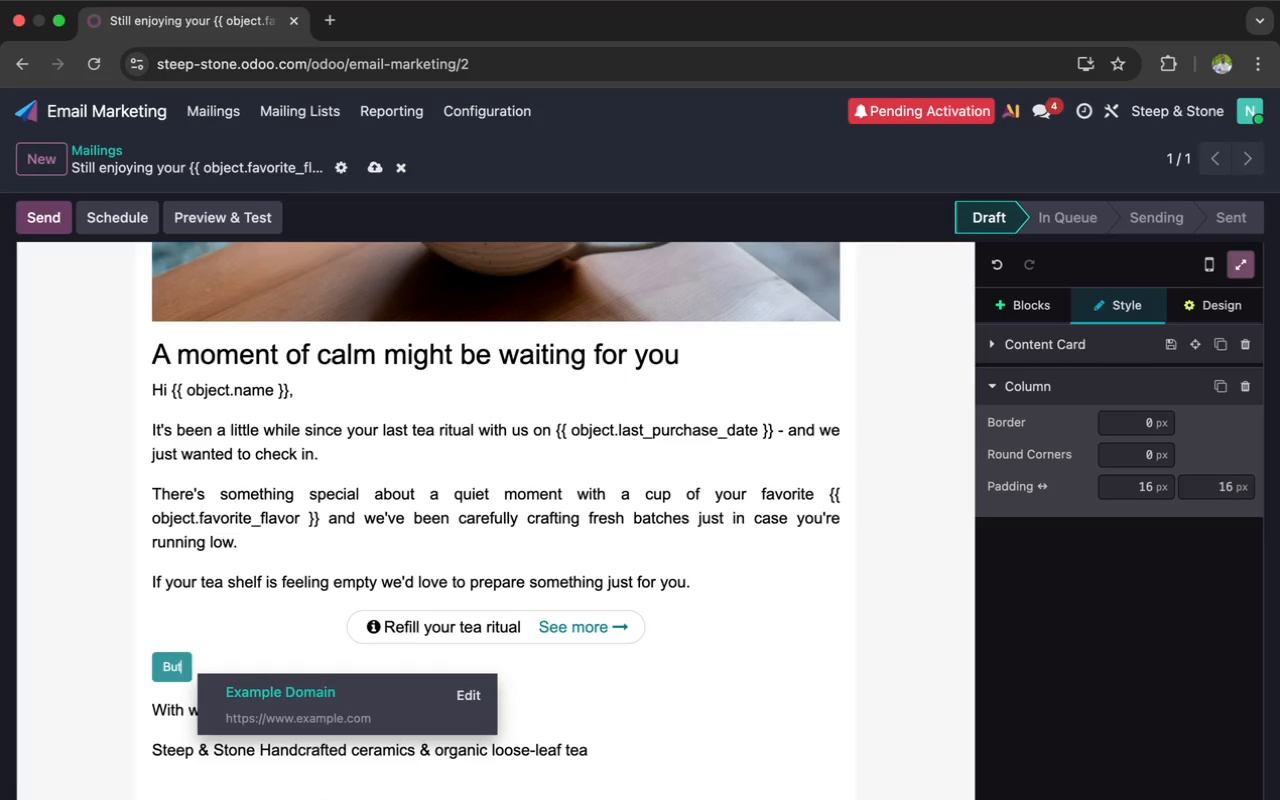 
key(Backspace)
 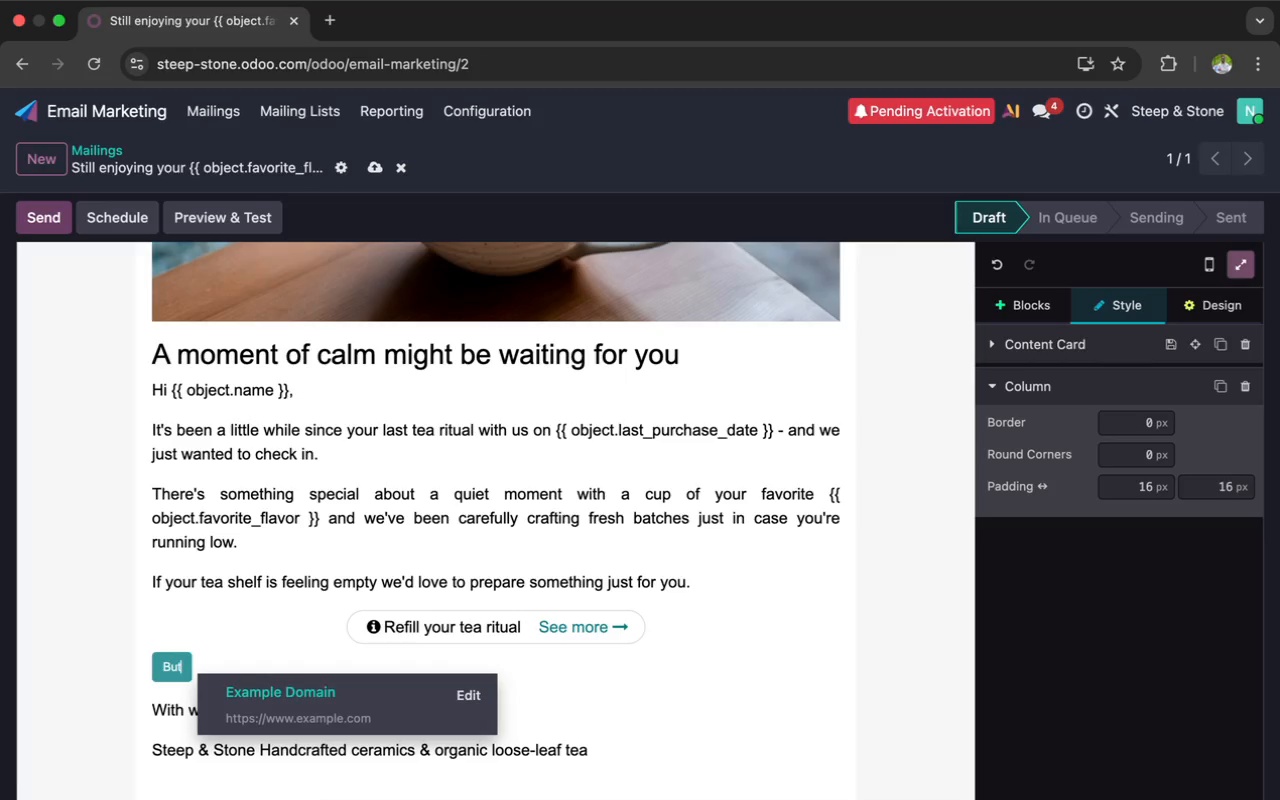 
key(Backspace)
 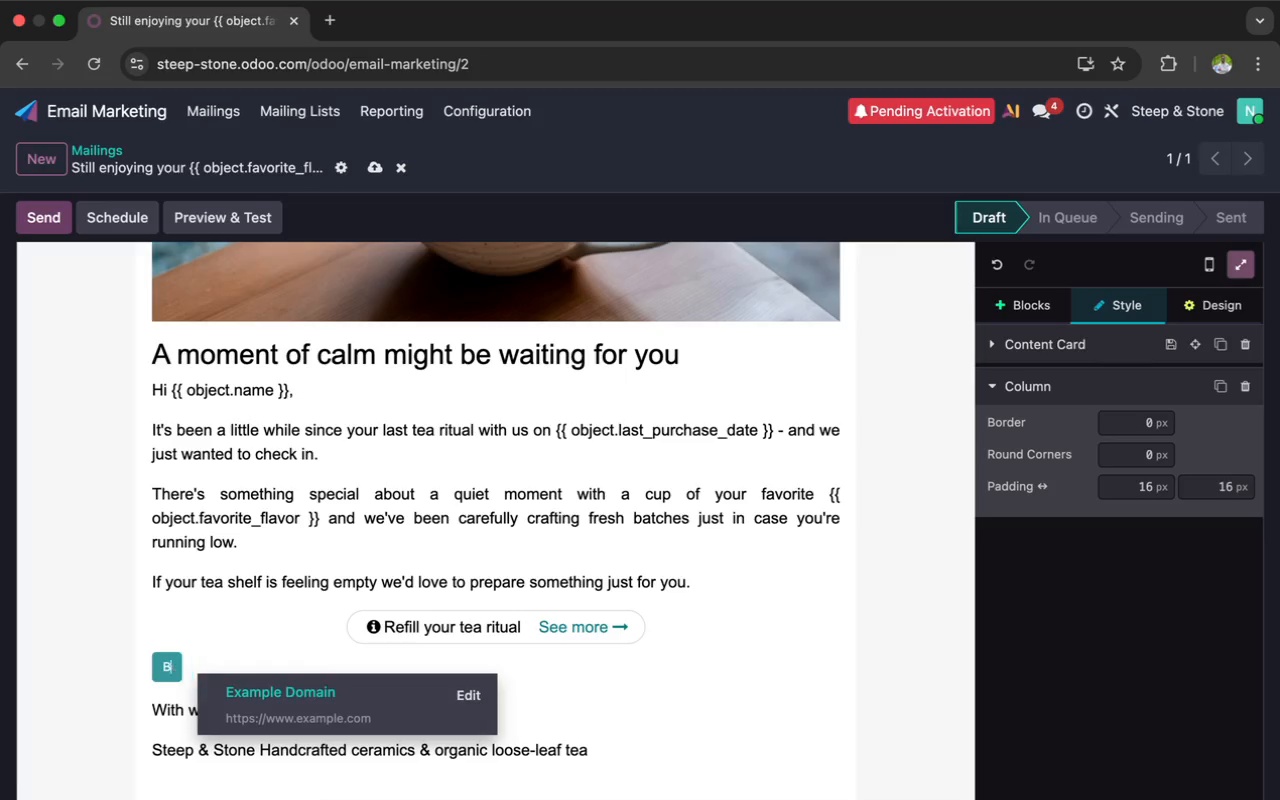 
key(Backspace)
 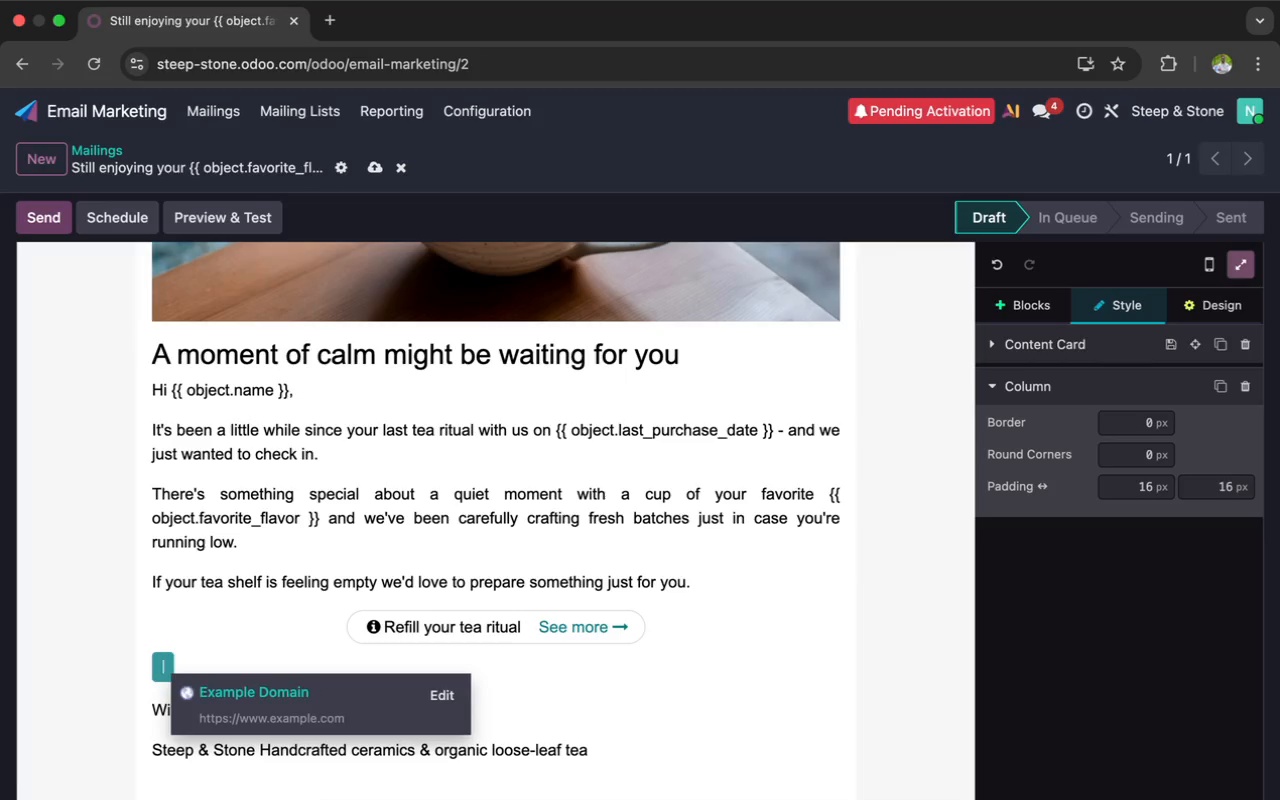 
key(Backspace)
 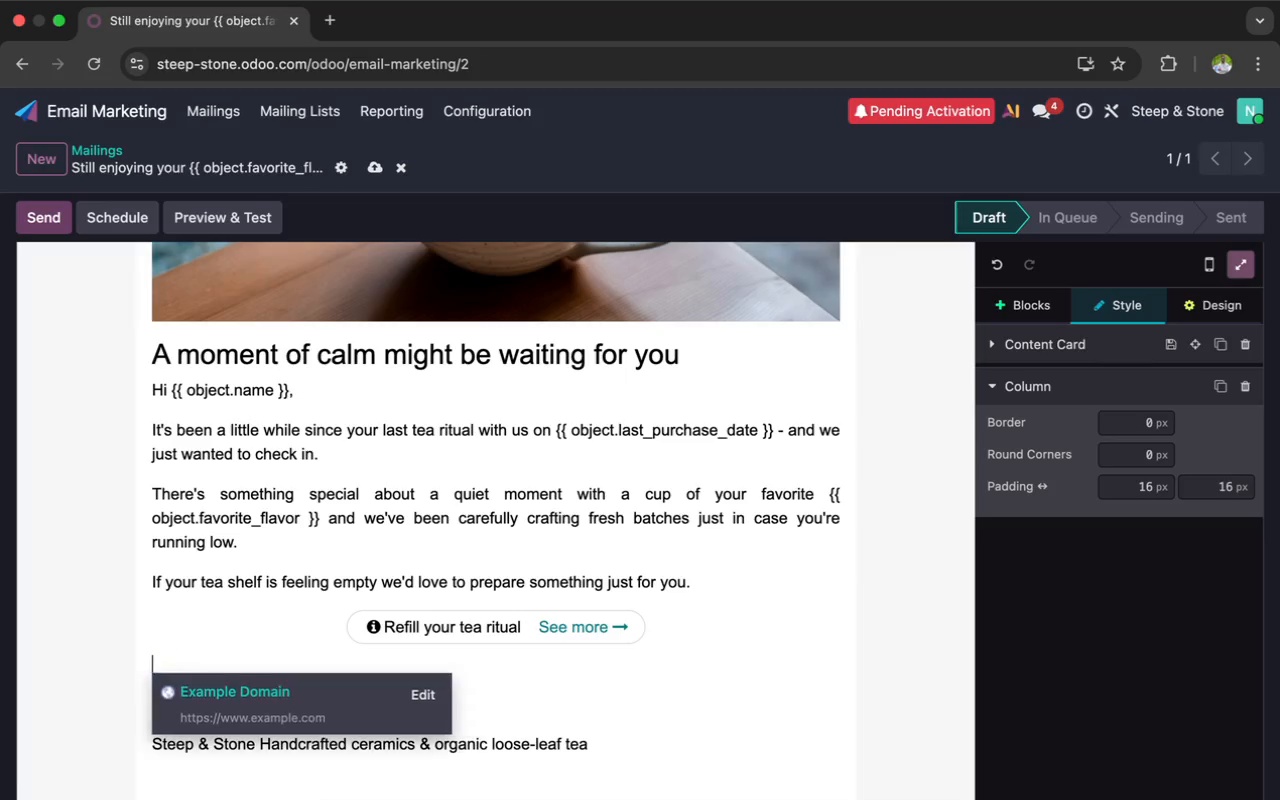 
key(Backspace)
 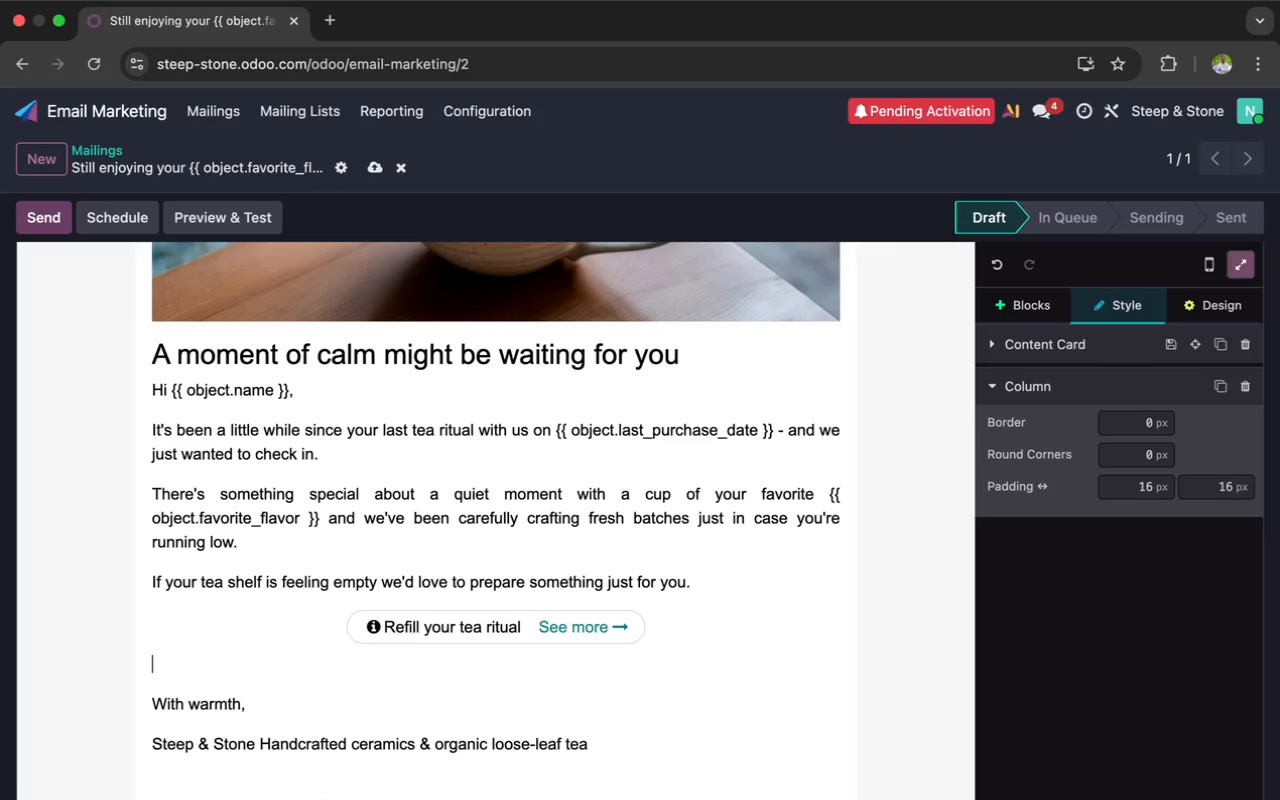 
key(Backspace)
 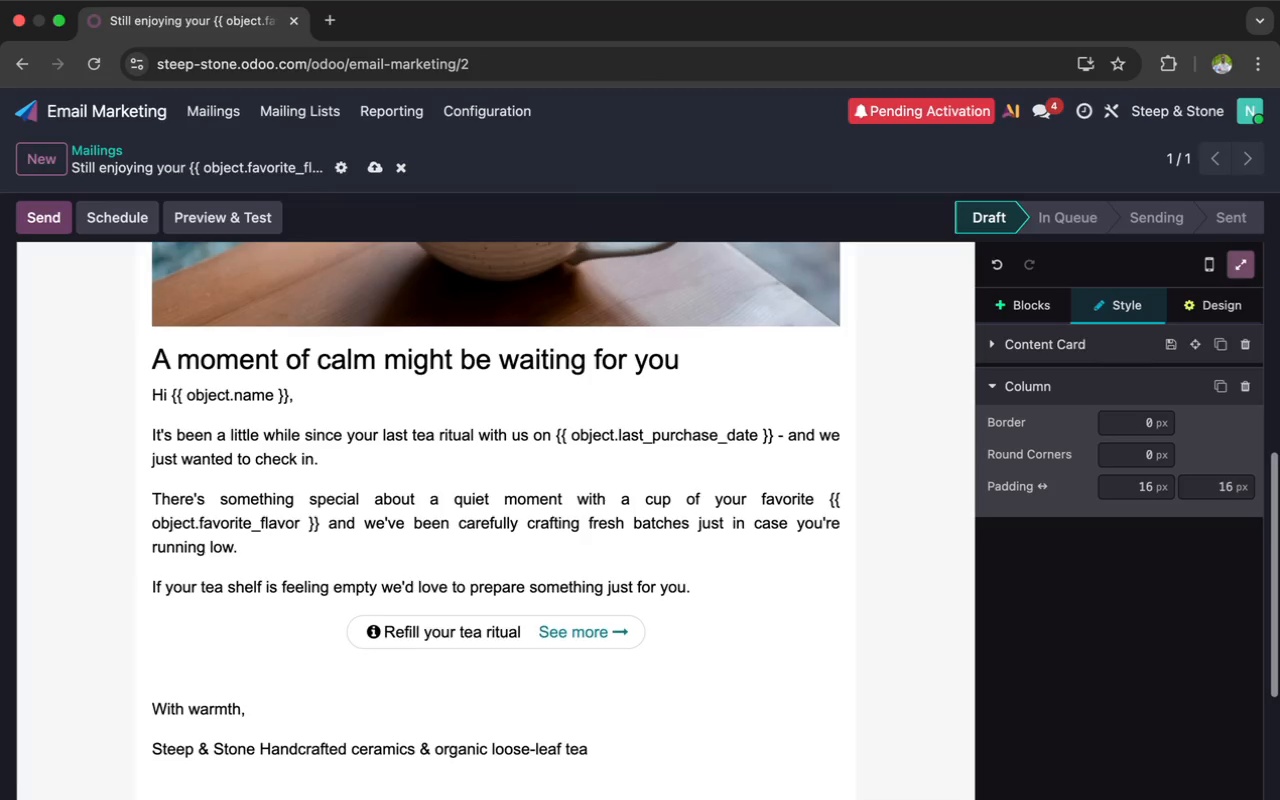 
scroll: coordinate [248, 666], scroll_direction: up, amount: 1.0
 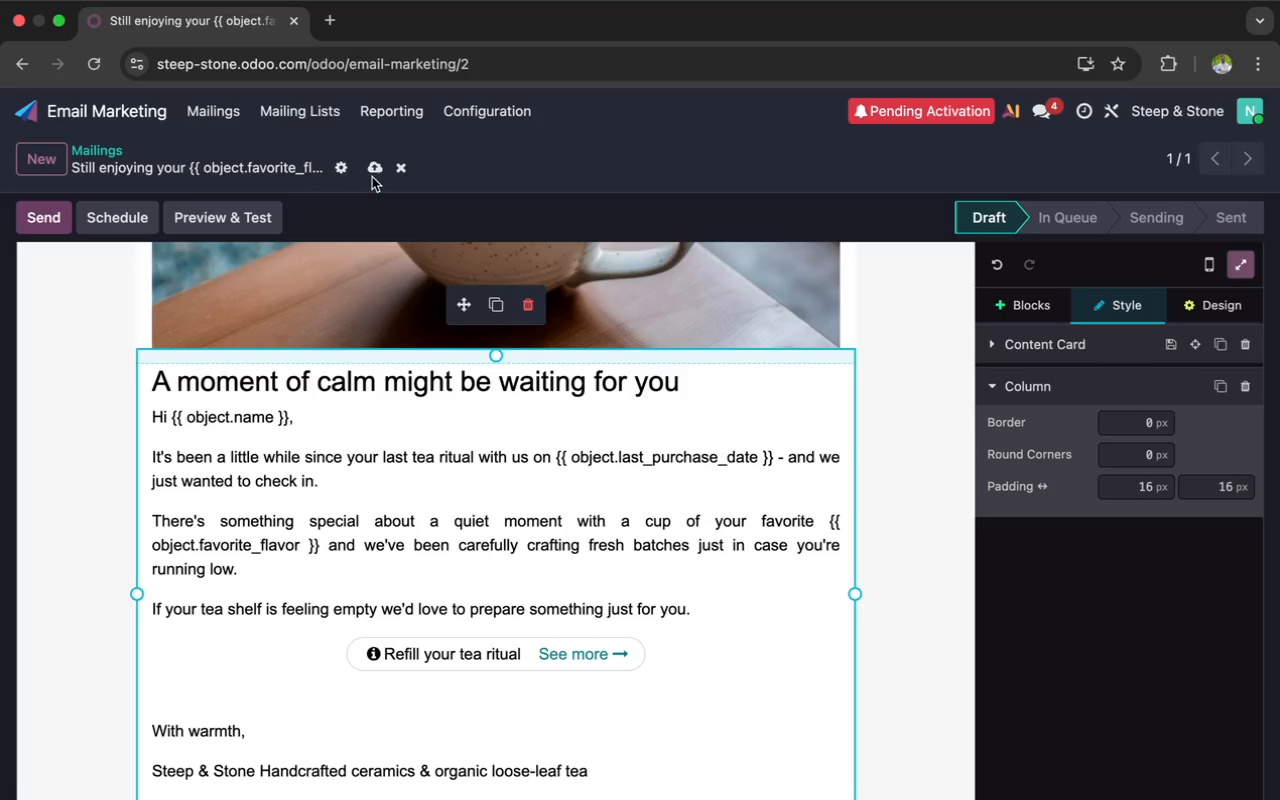 
left_click([374, 174])
 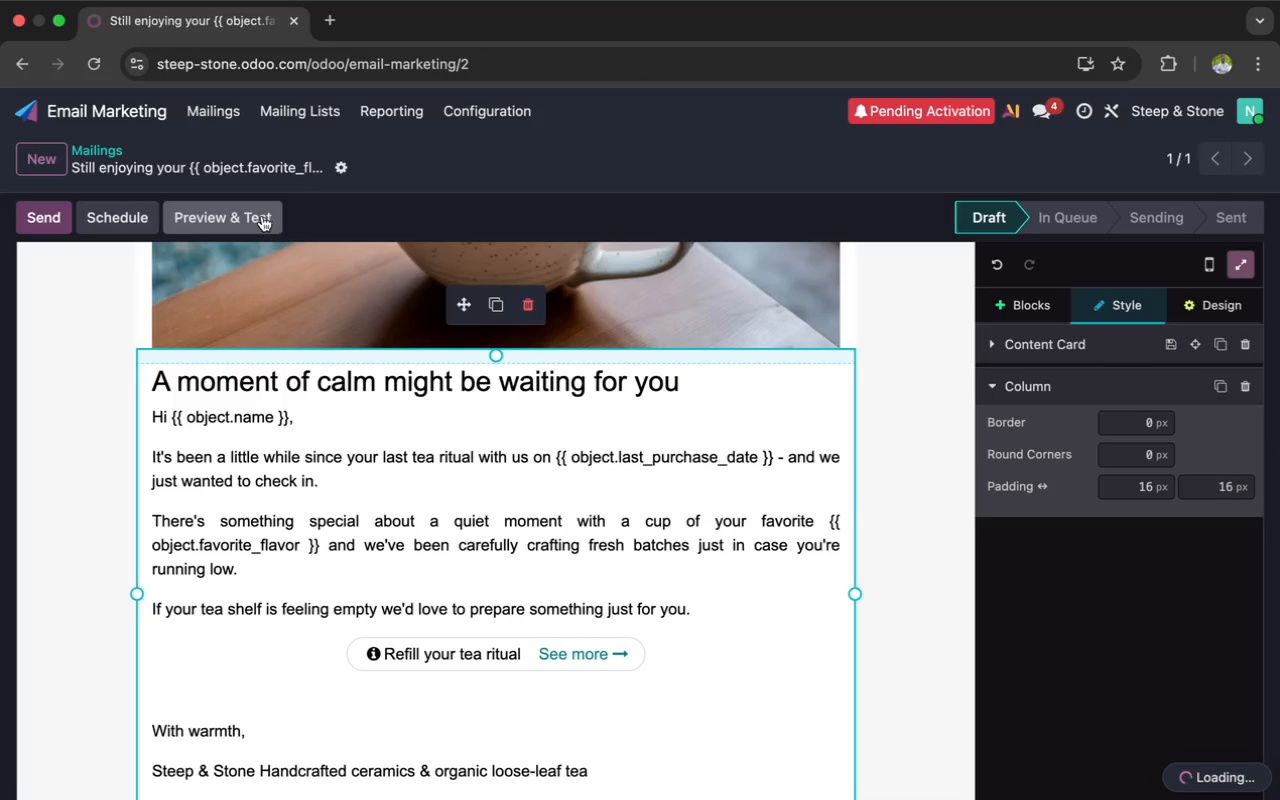 
left_click([261, 217])
 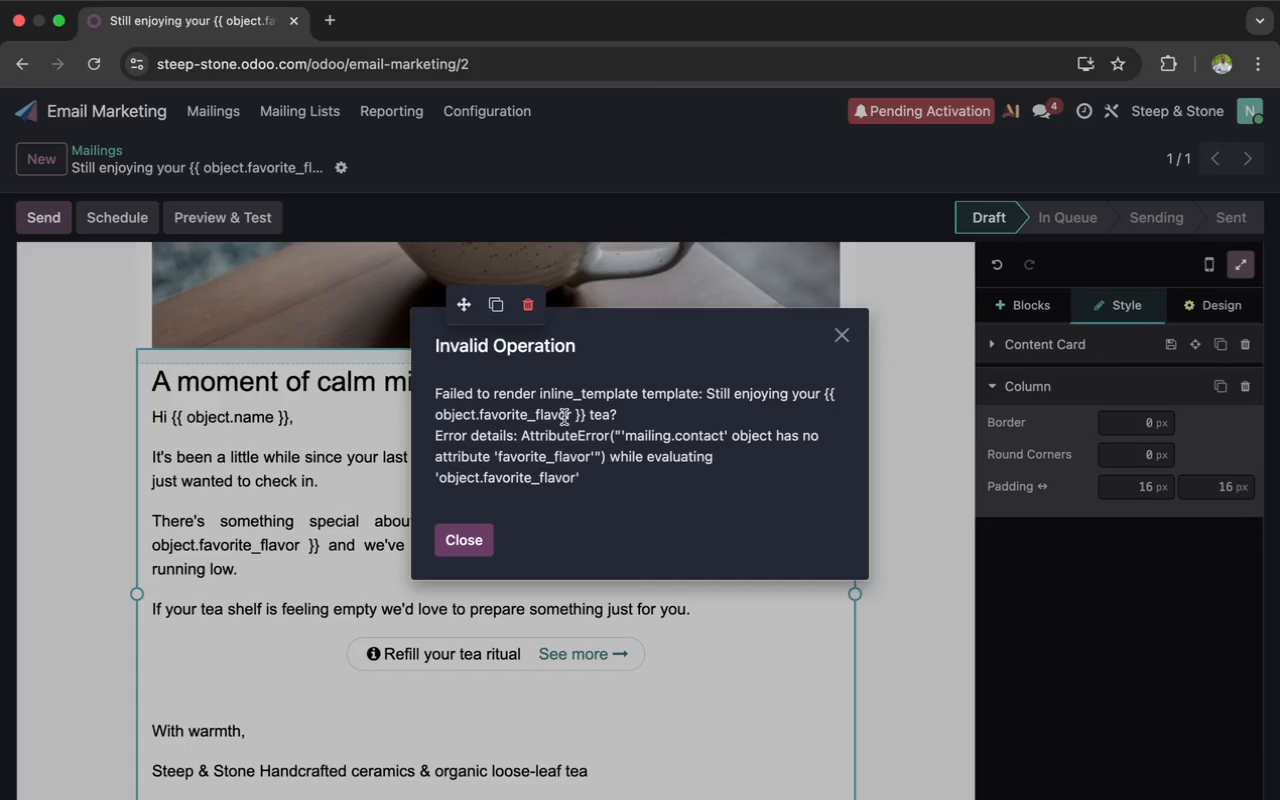 
wait(13.05)
 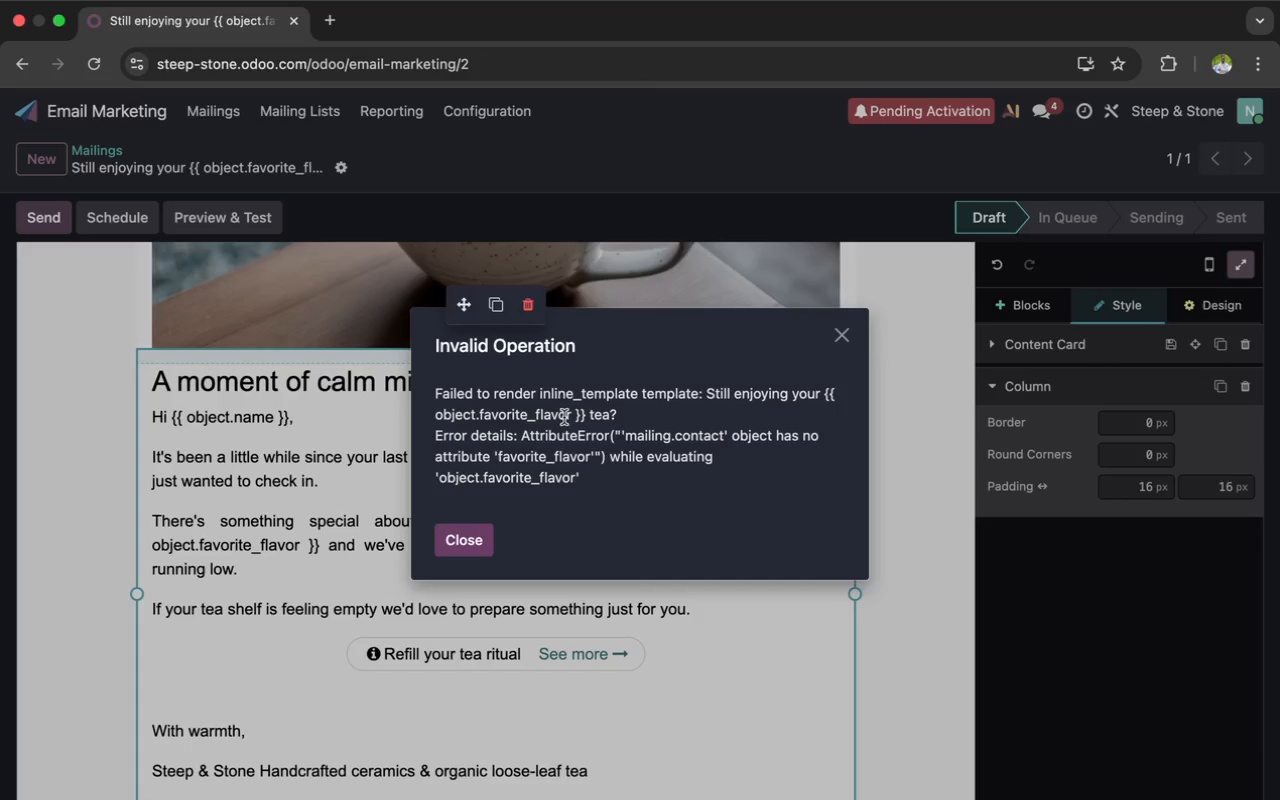 
left_click([467, 545])
 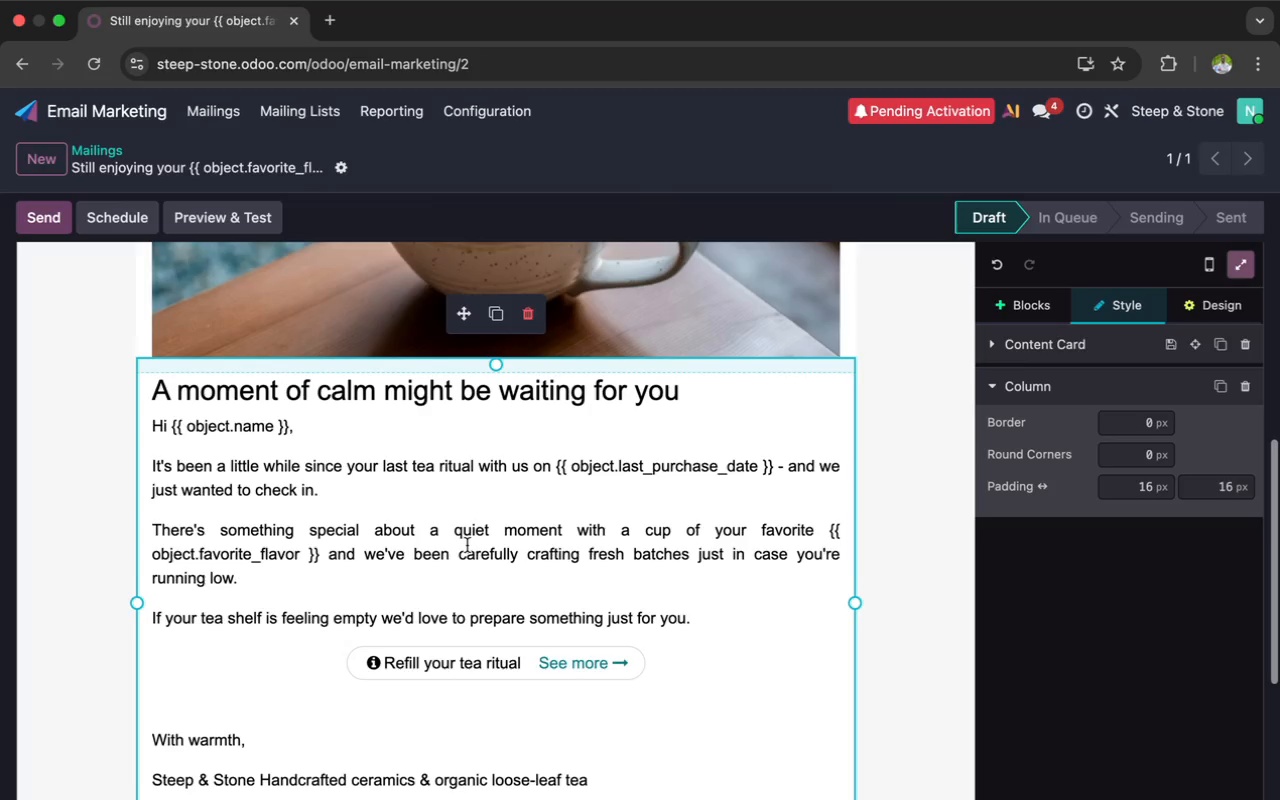 
scroll: coordinate [285, 378], scroll_direction: up, amount: 127.0
 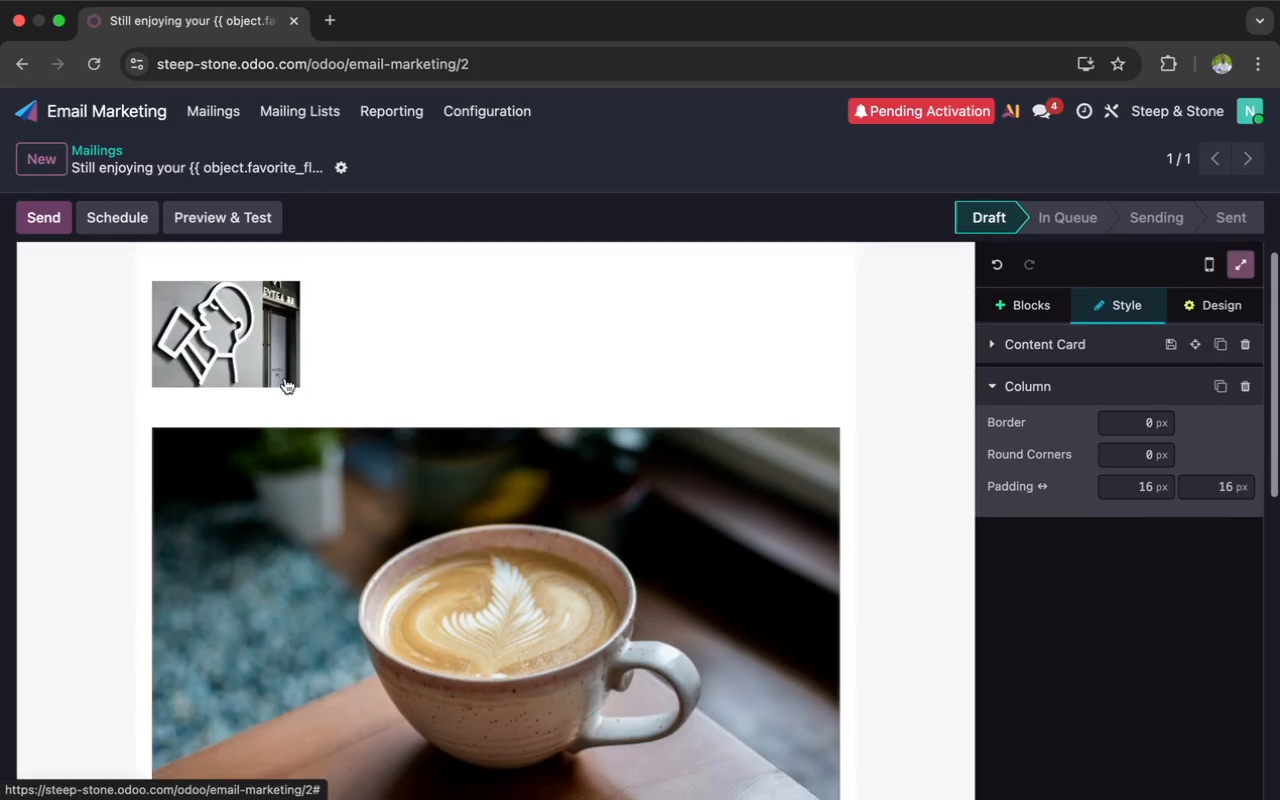 
scroll: coordinate [285, 378], scroll_direction: down, amount: 21.0
 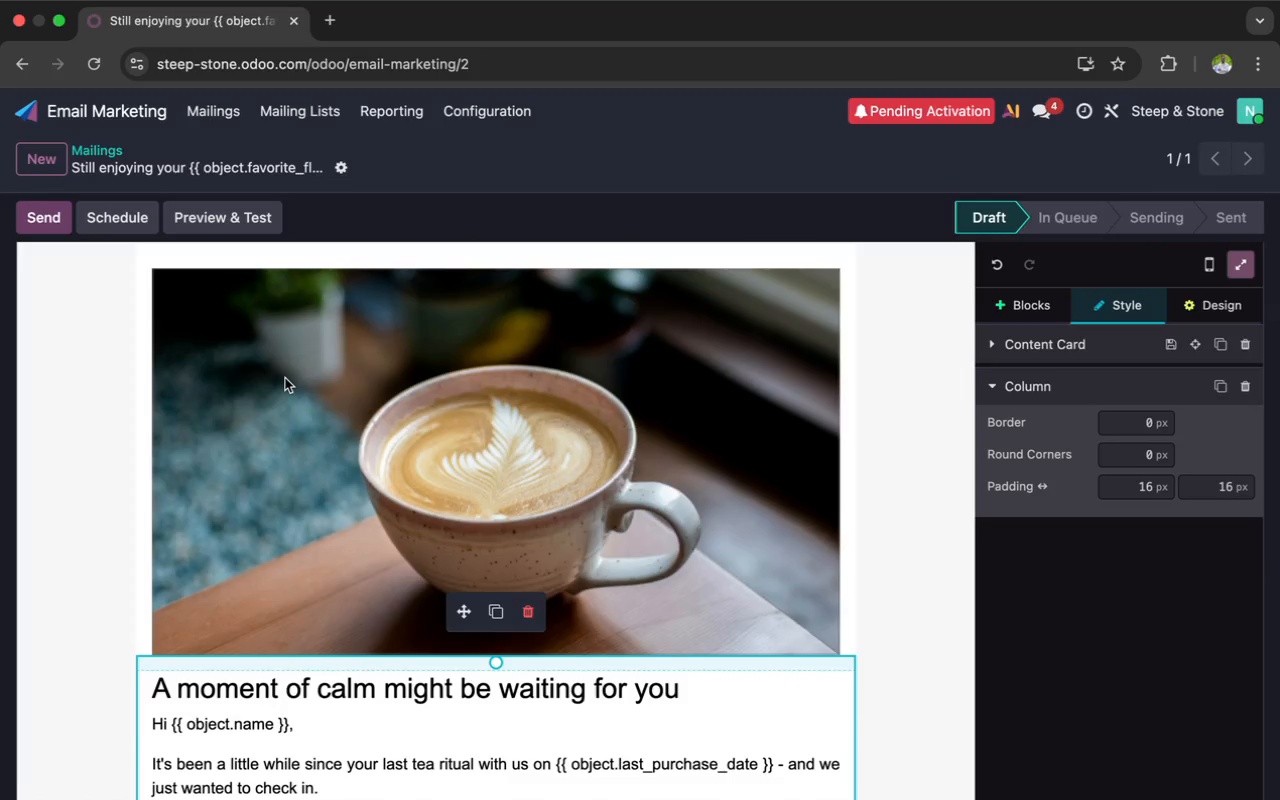 
left_click([285, 378])
 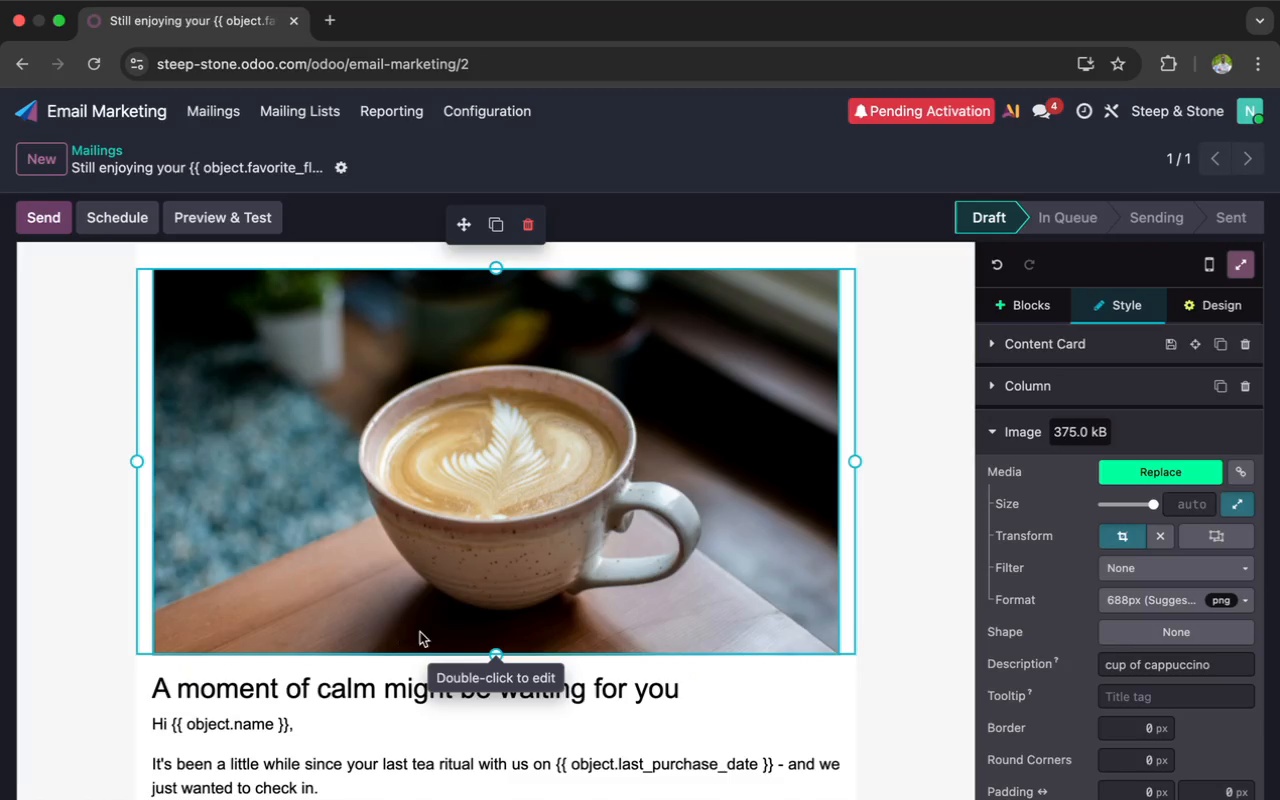 
left_click([376, 673])
 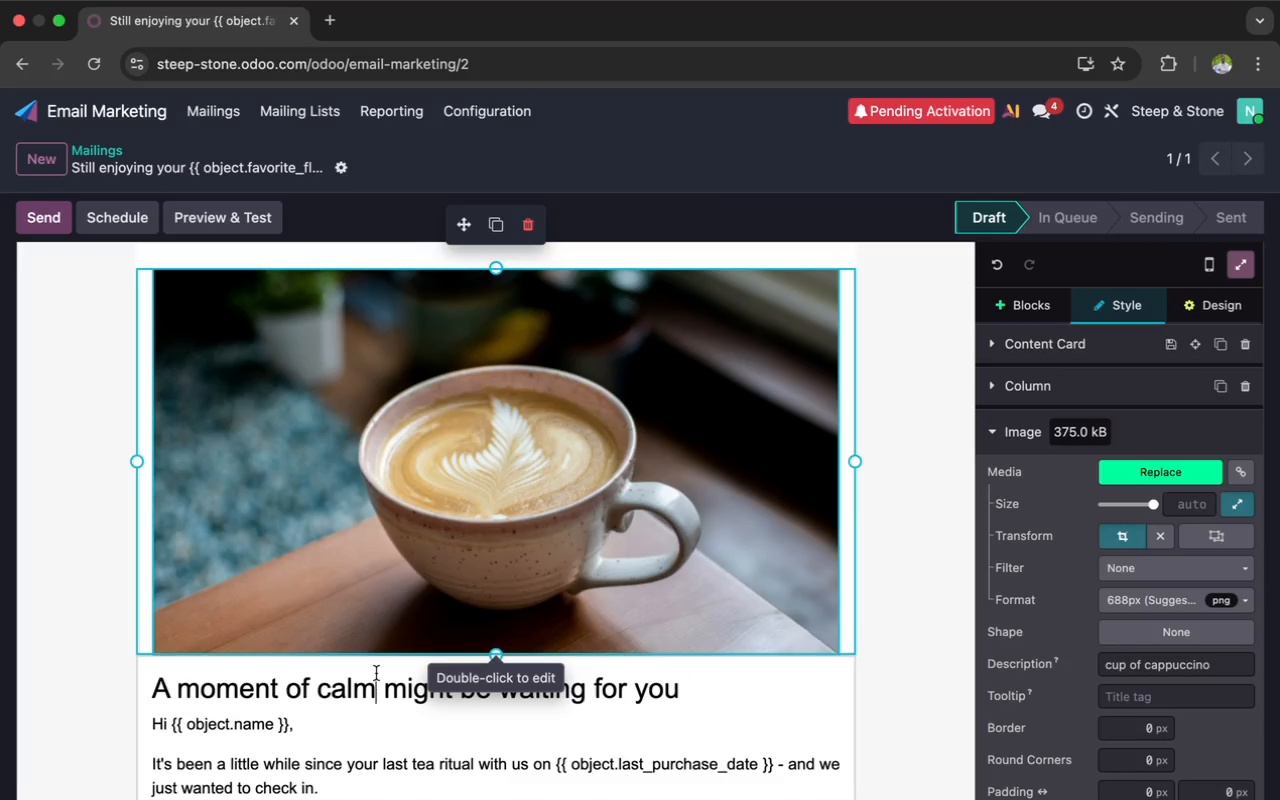 
mouse_move([399, 664])
 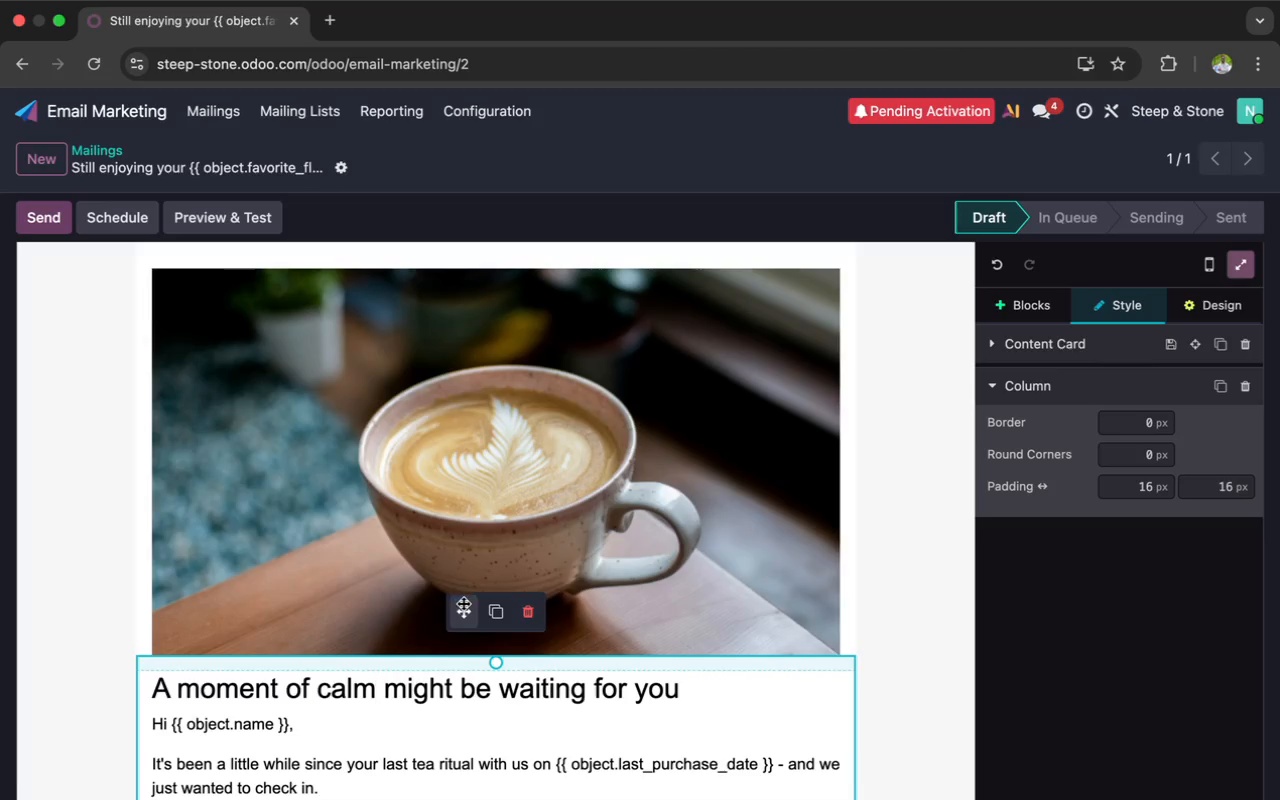 
left_click_drag(start_coordinate=[463, 603], to_coordinate=[470, 646])
 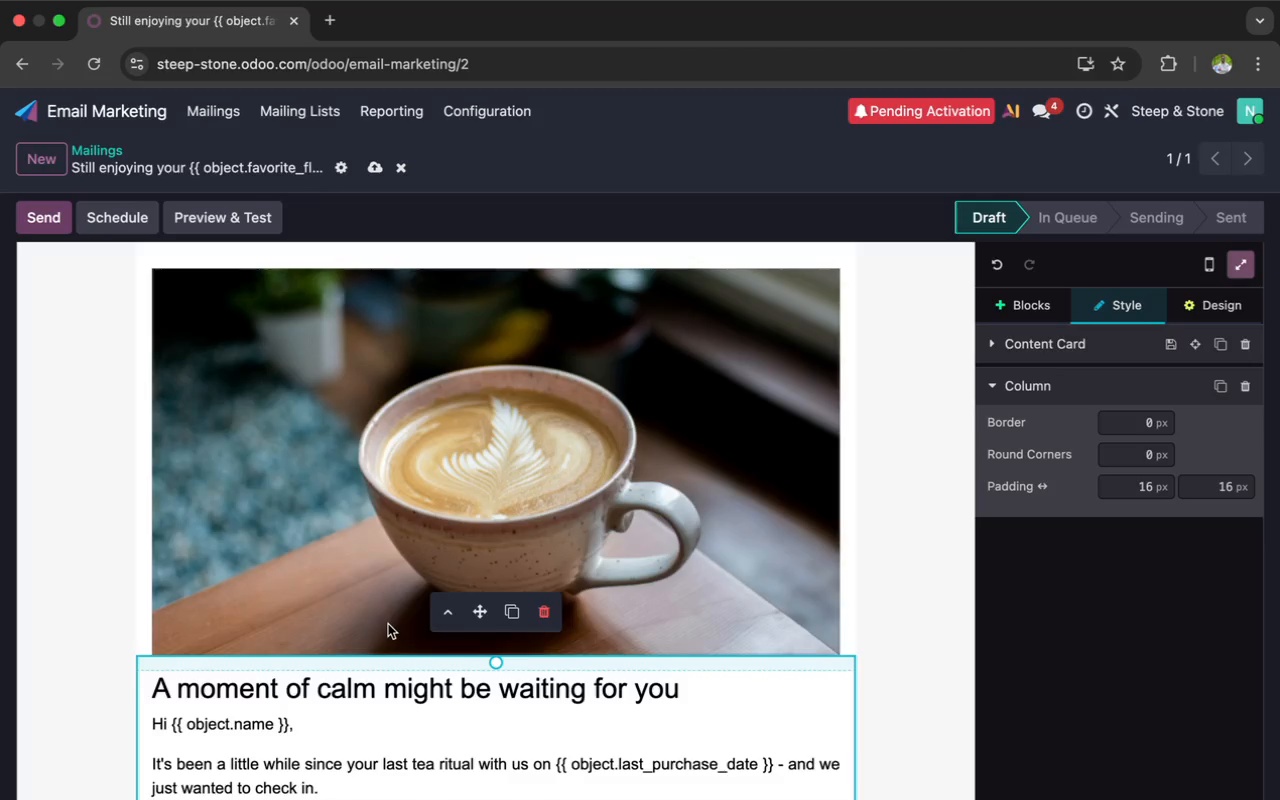 
scroll: coordinate [388, 624], scroll_direction: down, amount: 1.0
 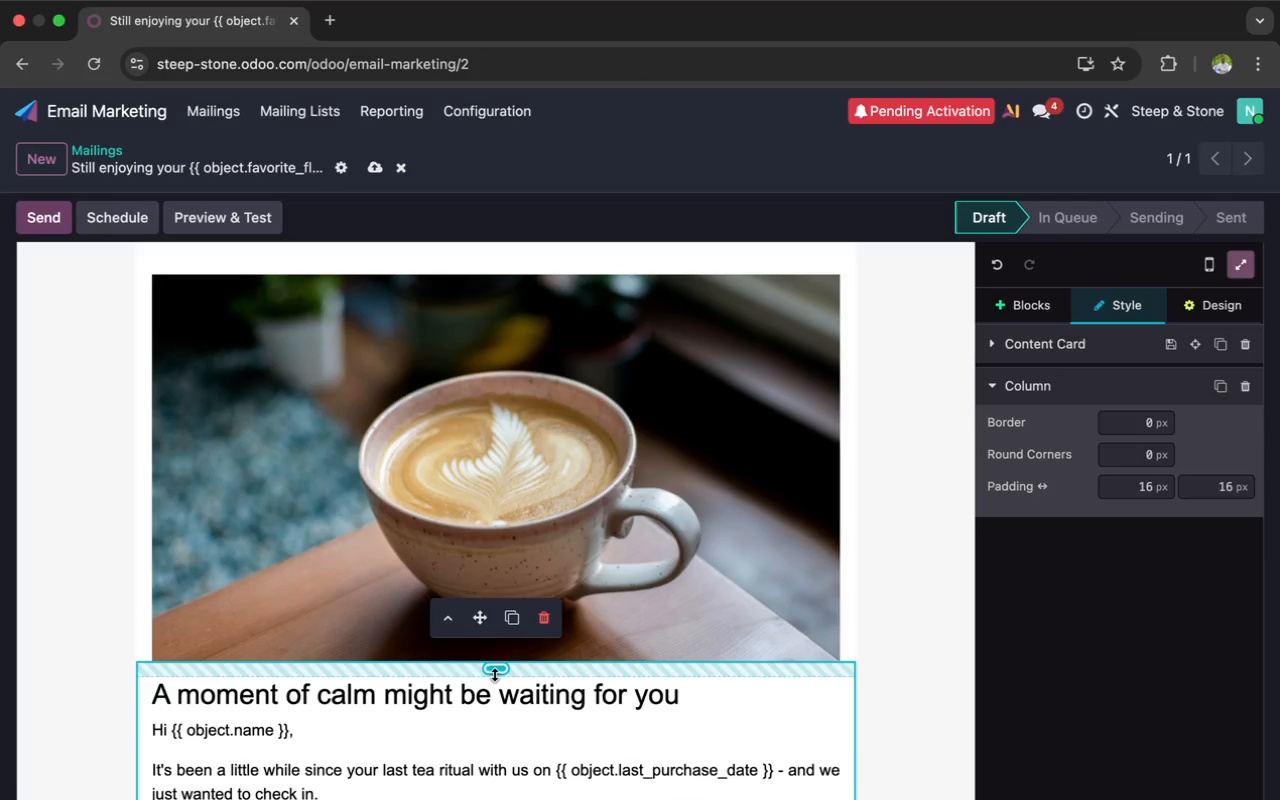 
left_click_drag(start_coordinate=[495, 674], to_coordinate=[494, 651])
 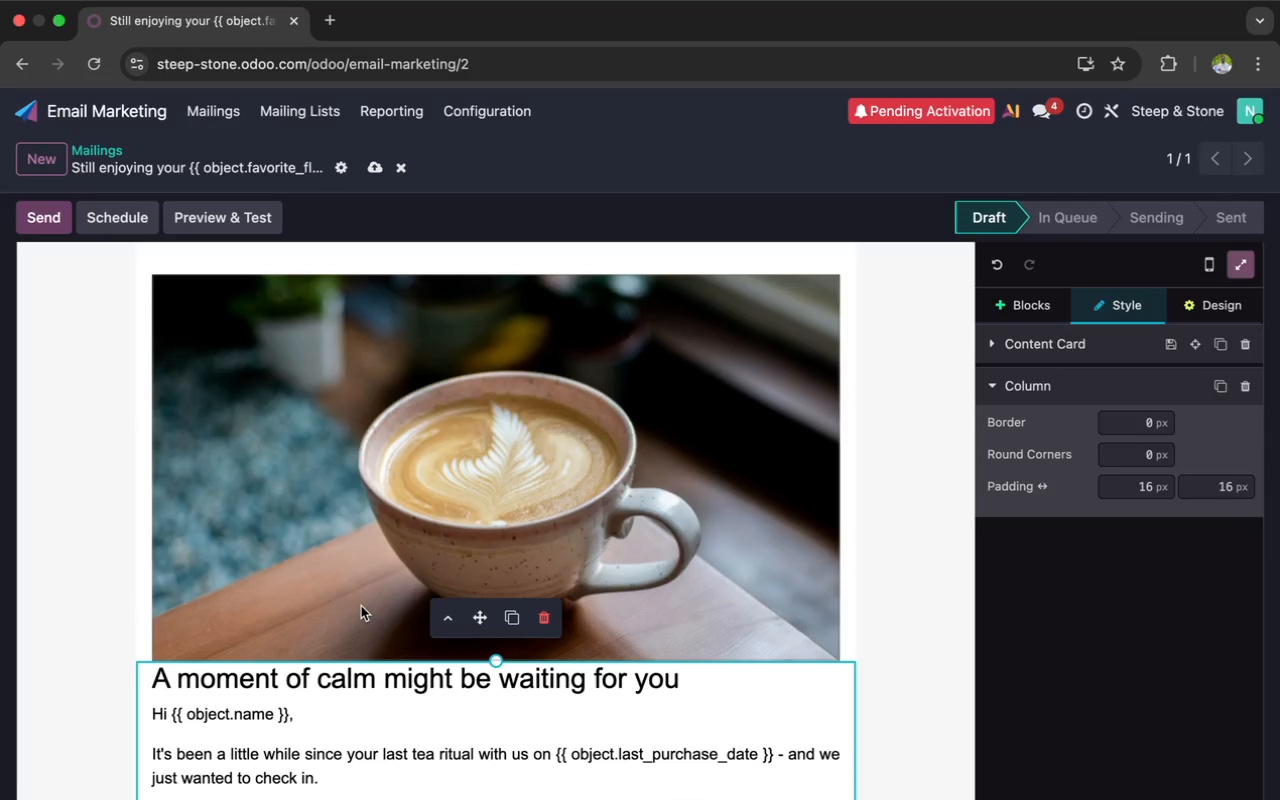 
left_click([359, 605])
 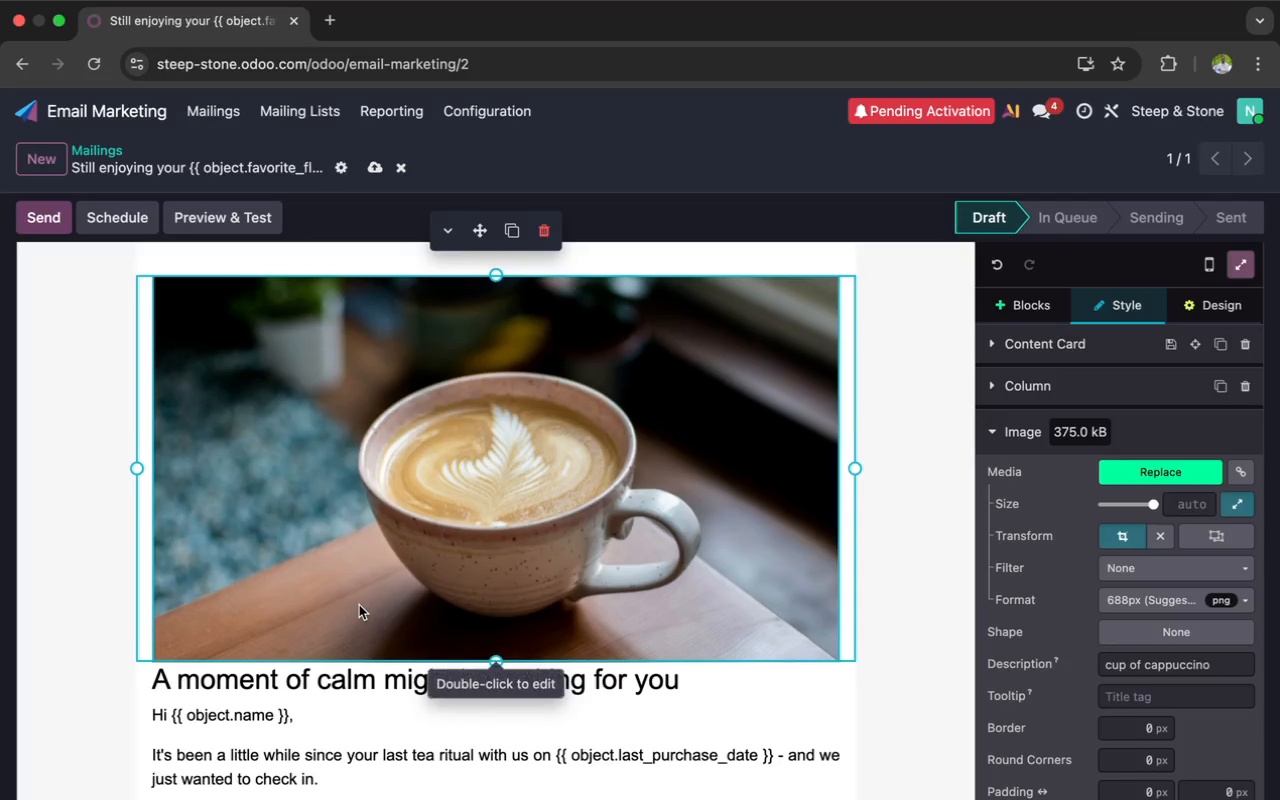 
scroll: coordinate [359, 605], scroll_direction: up, amount: 10.0
 